 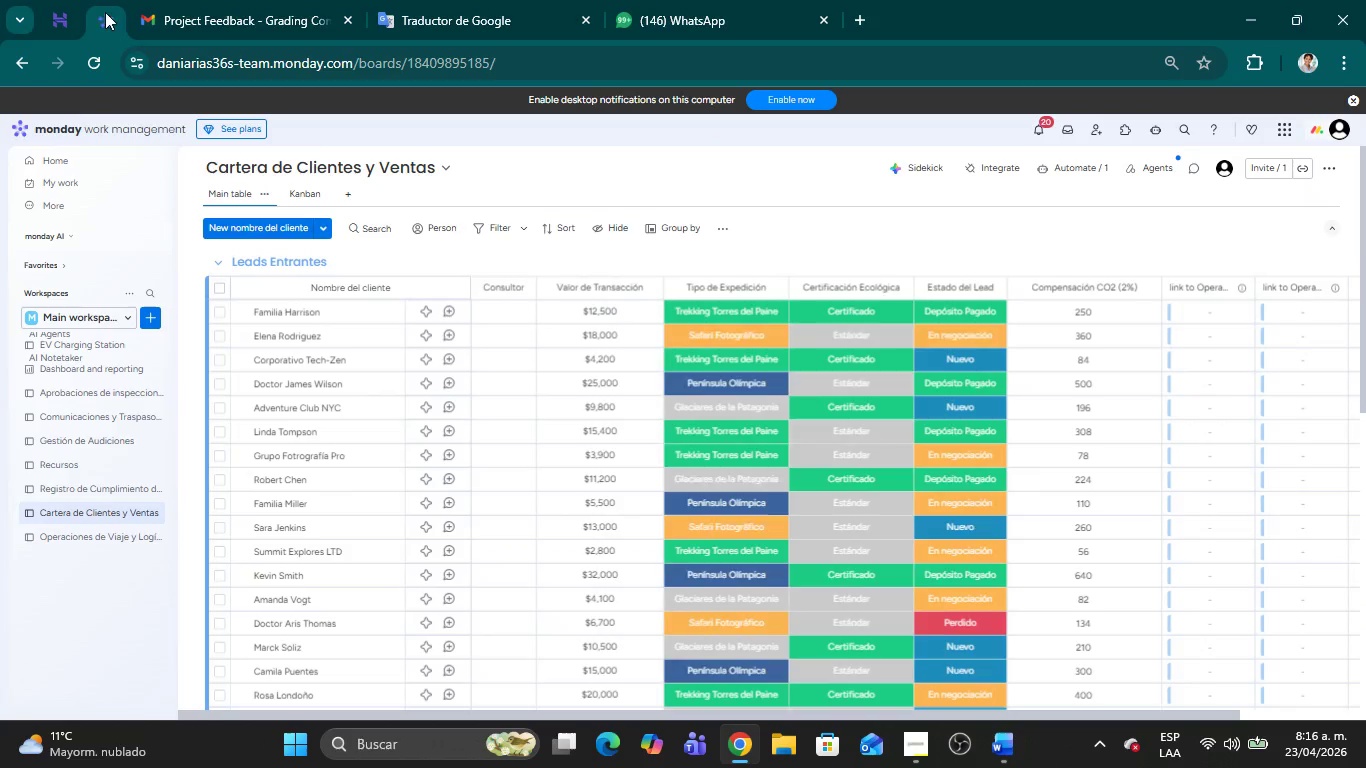 
scroll: coordinate [518, 428], scroll_direction: up, amount: 4.0
 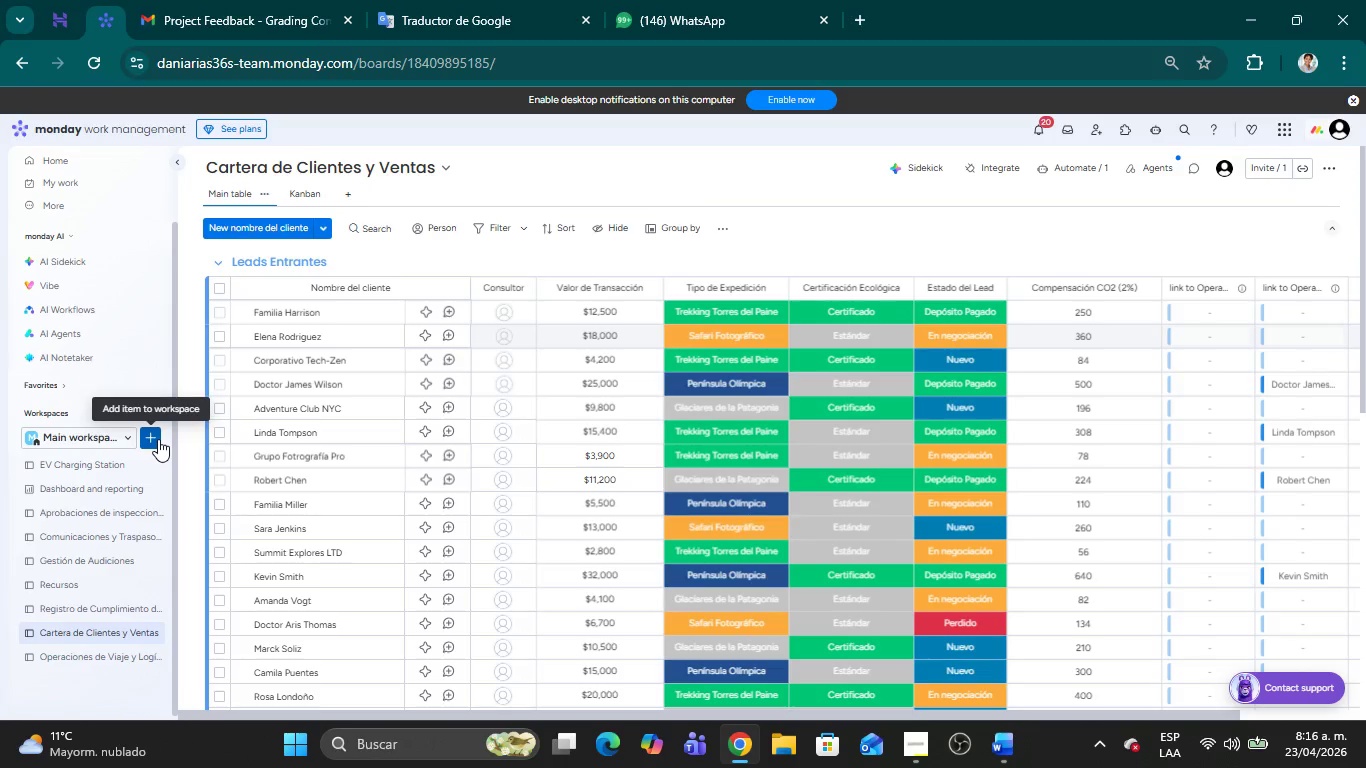 
wait(10.23)
 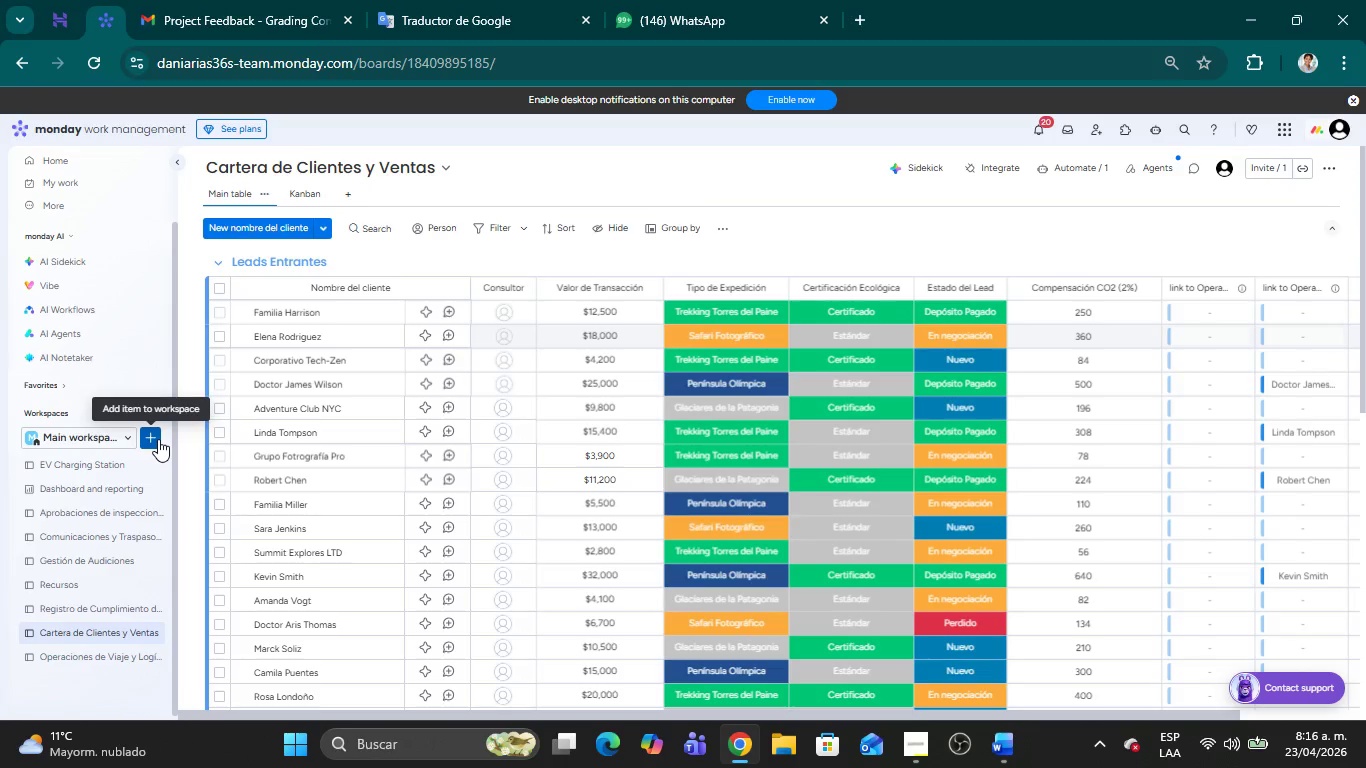 
left_click([151, 437])
 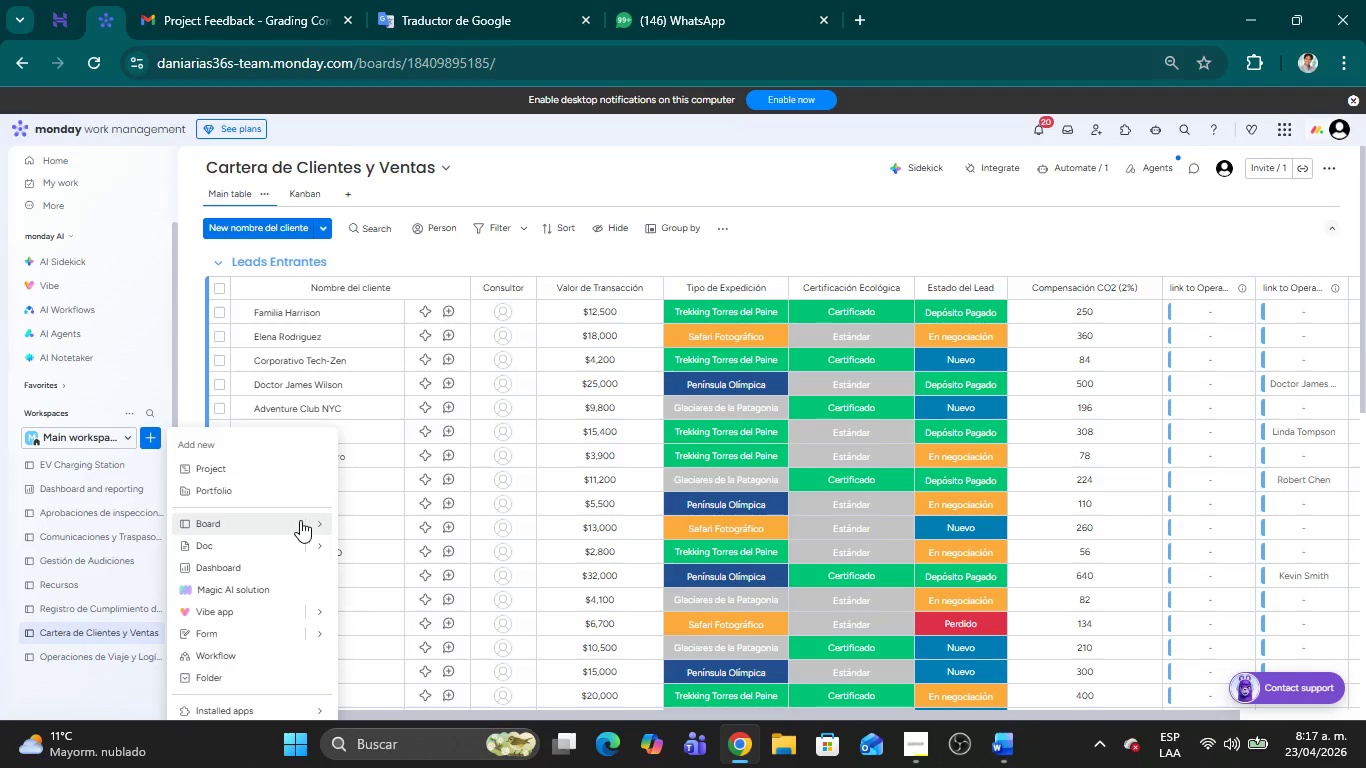 
left_click([372, 527])
 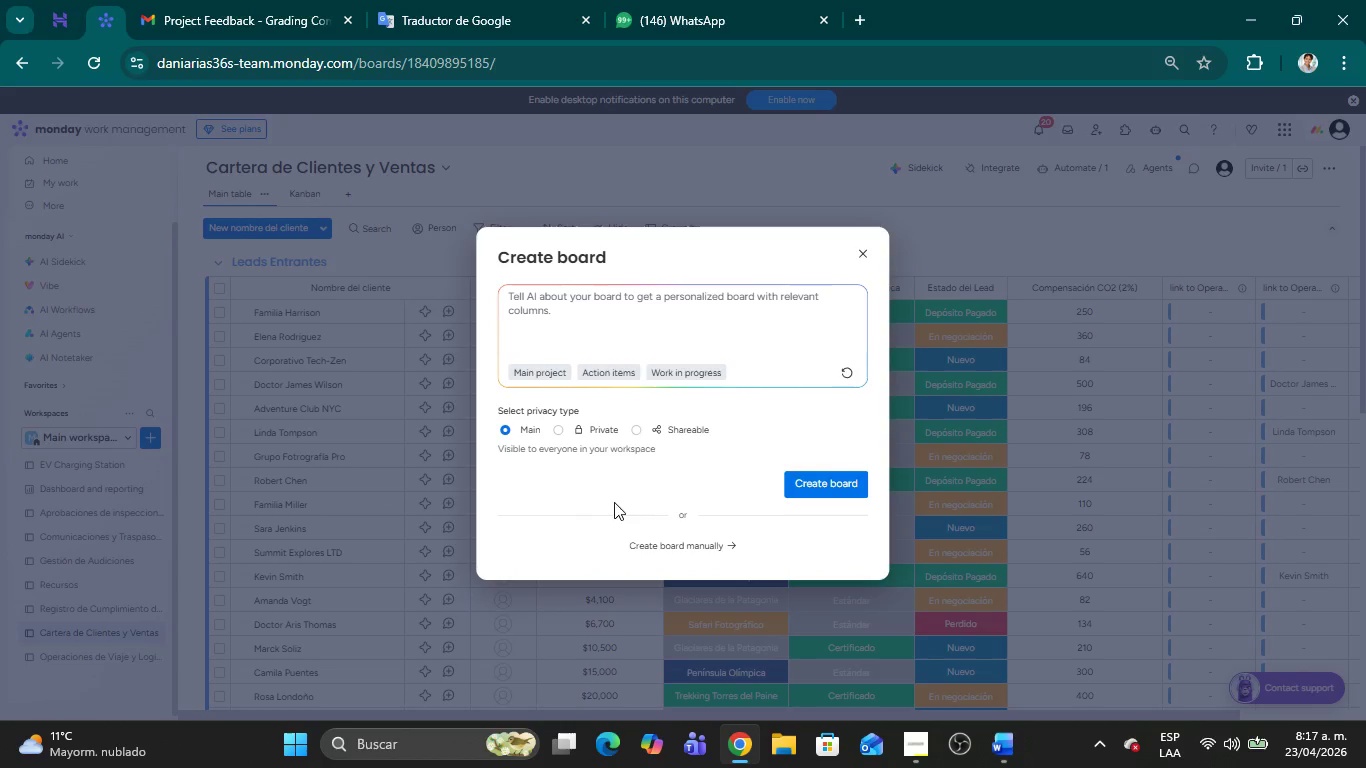 
left_click([681, 544])
 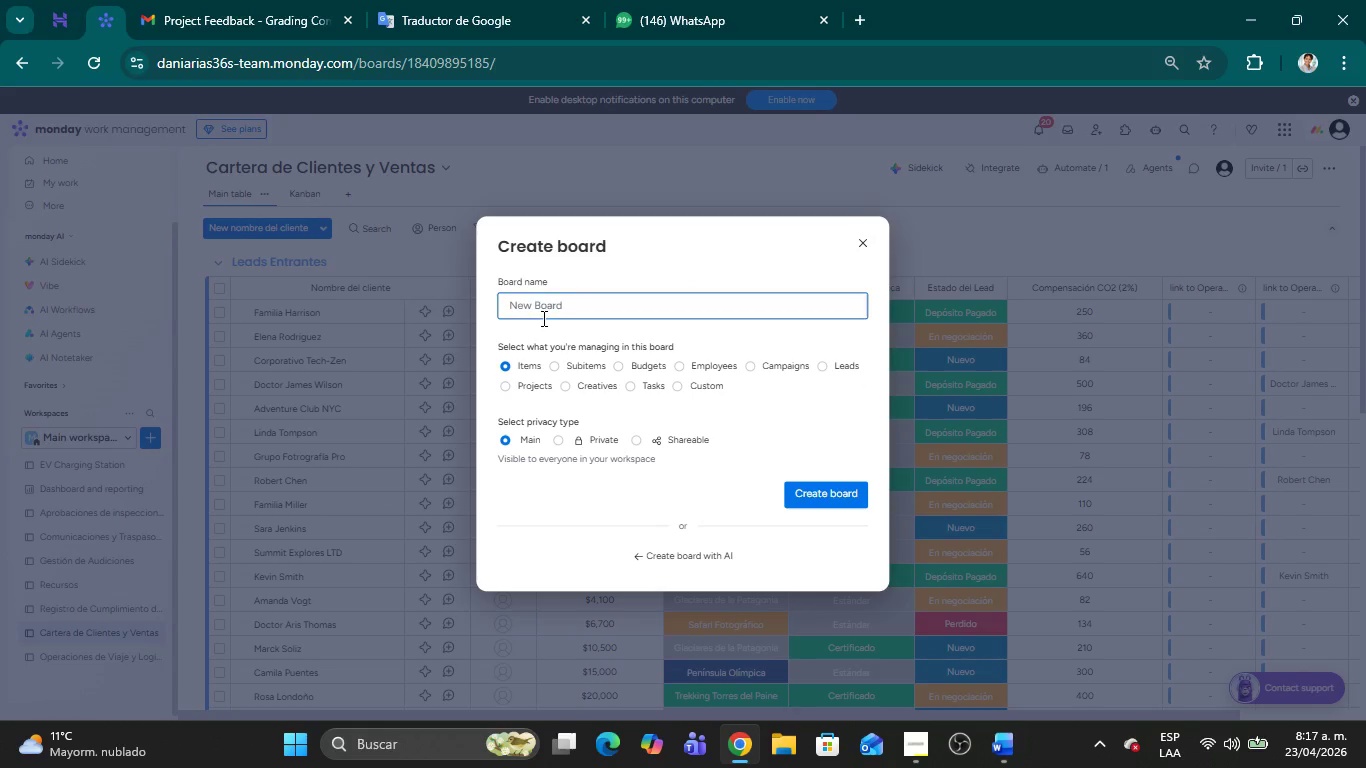 
left_click([538, 314])
 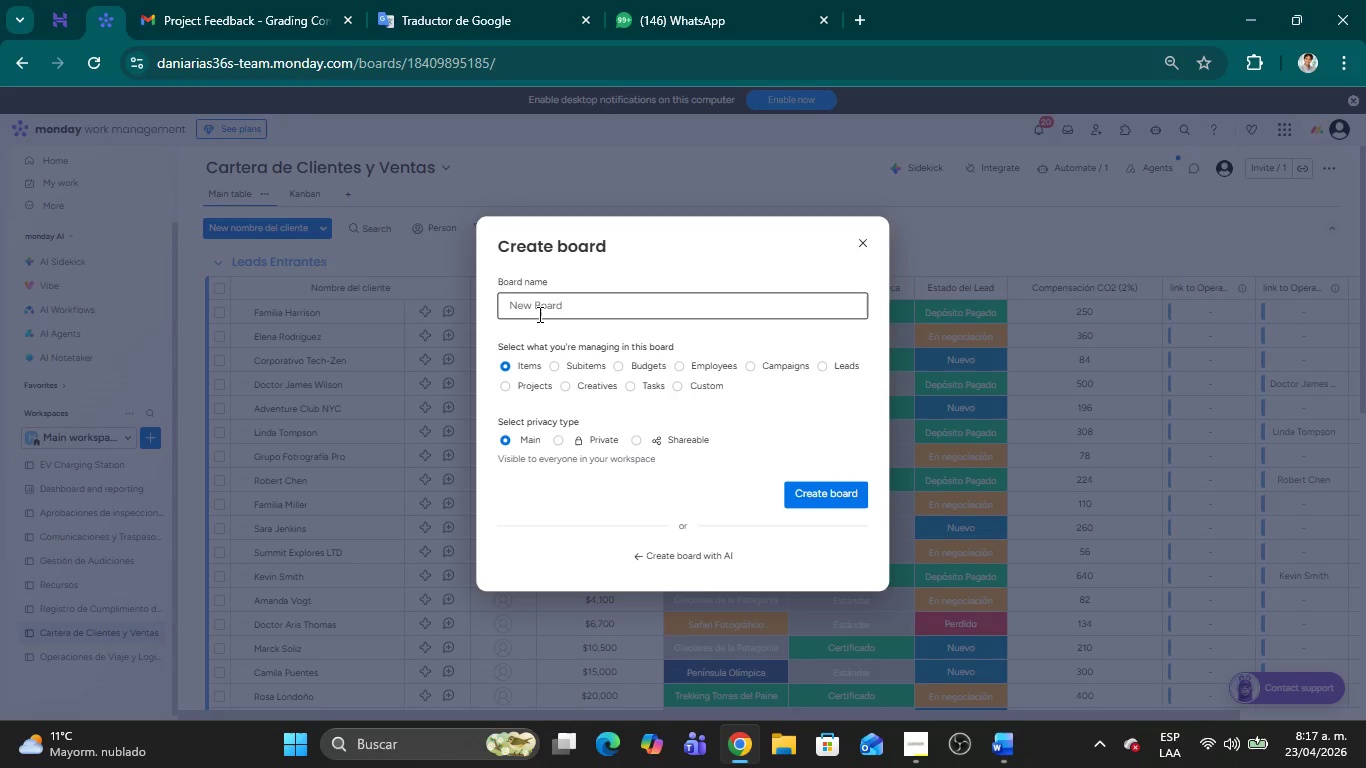 
wait(6.83)
 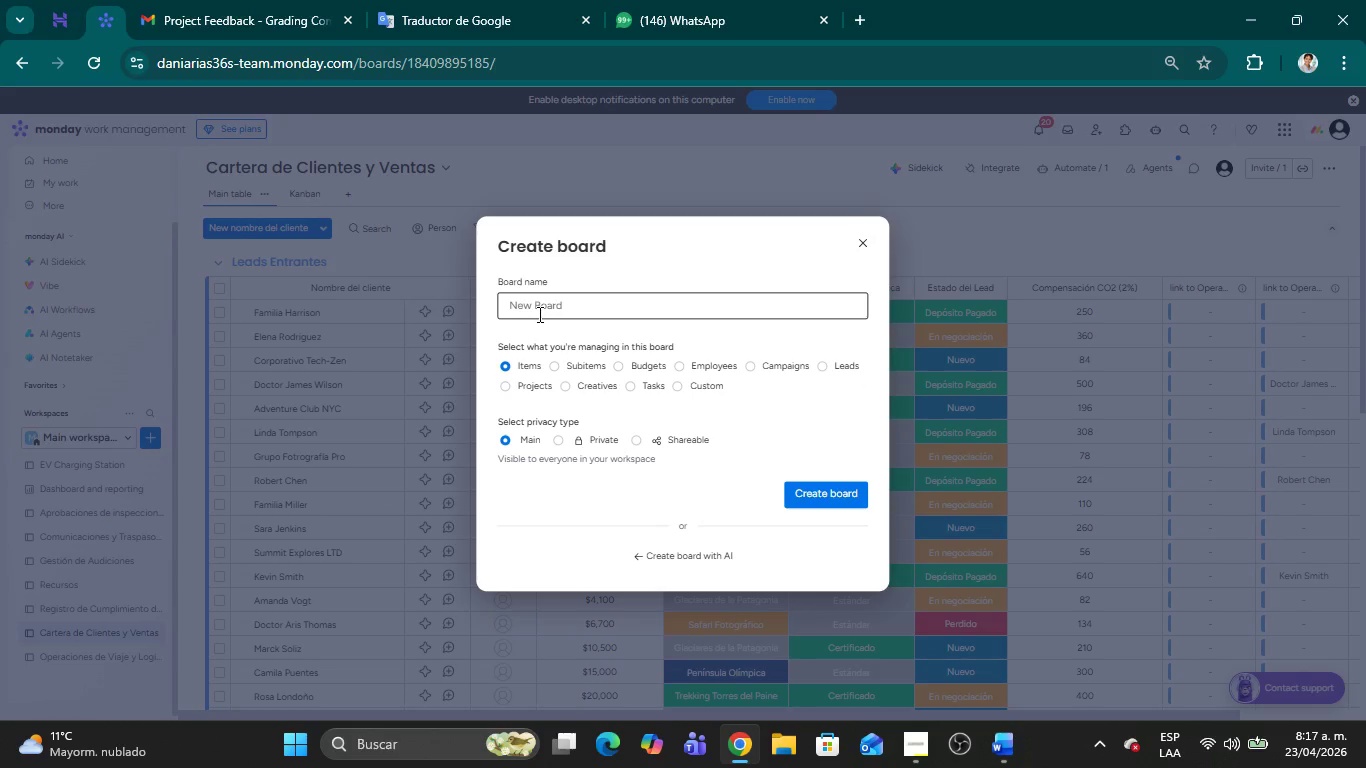 
type(Transici;on de la Burbuja Estacional)
 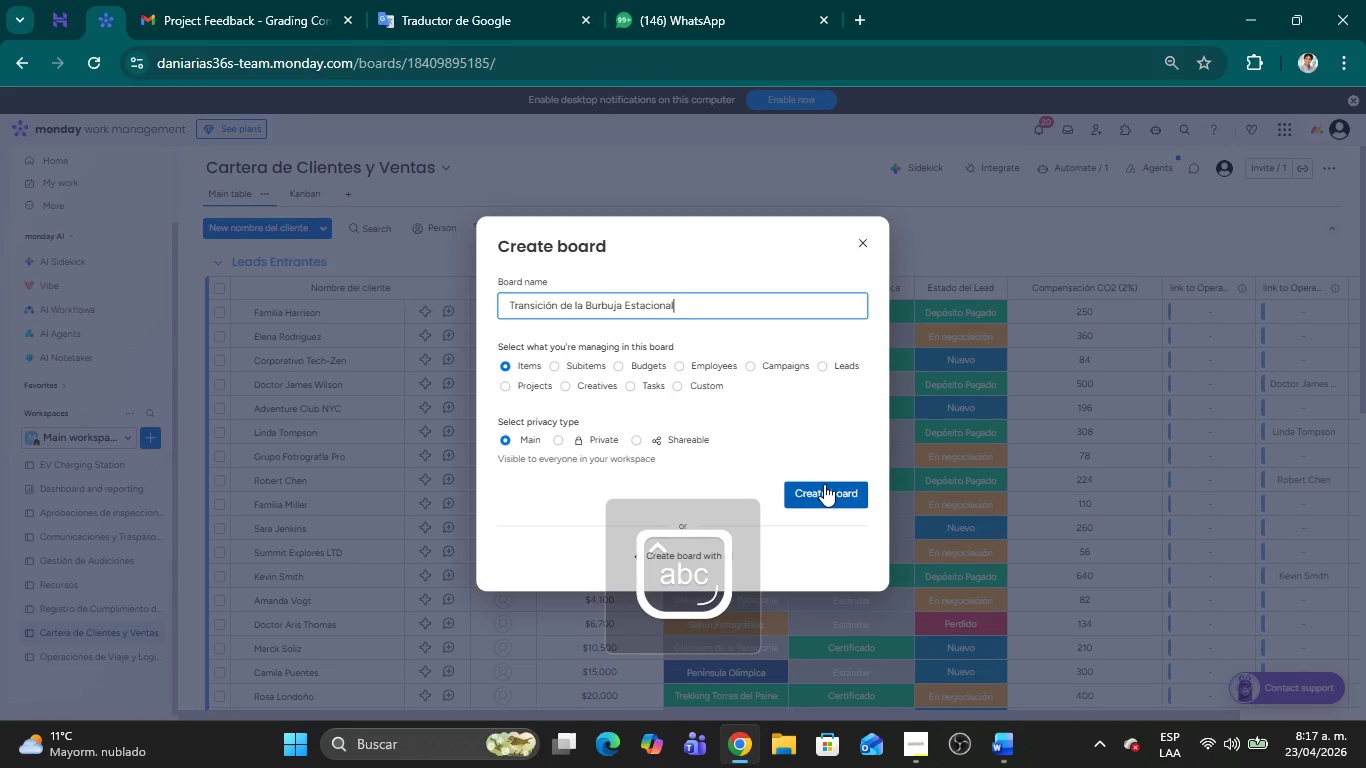 
left_click([821, 485])
 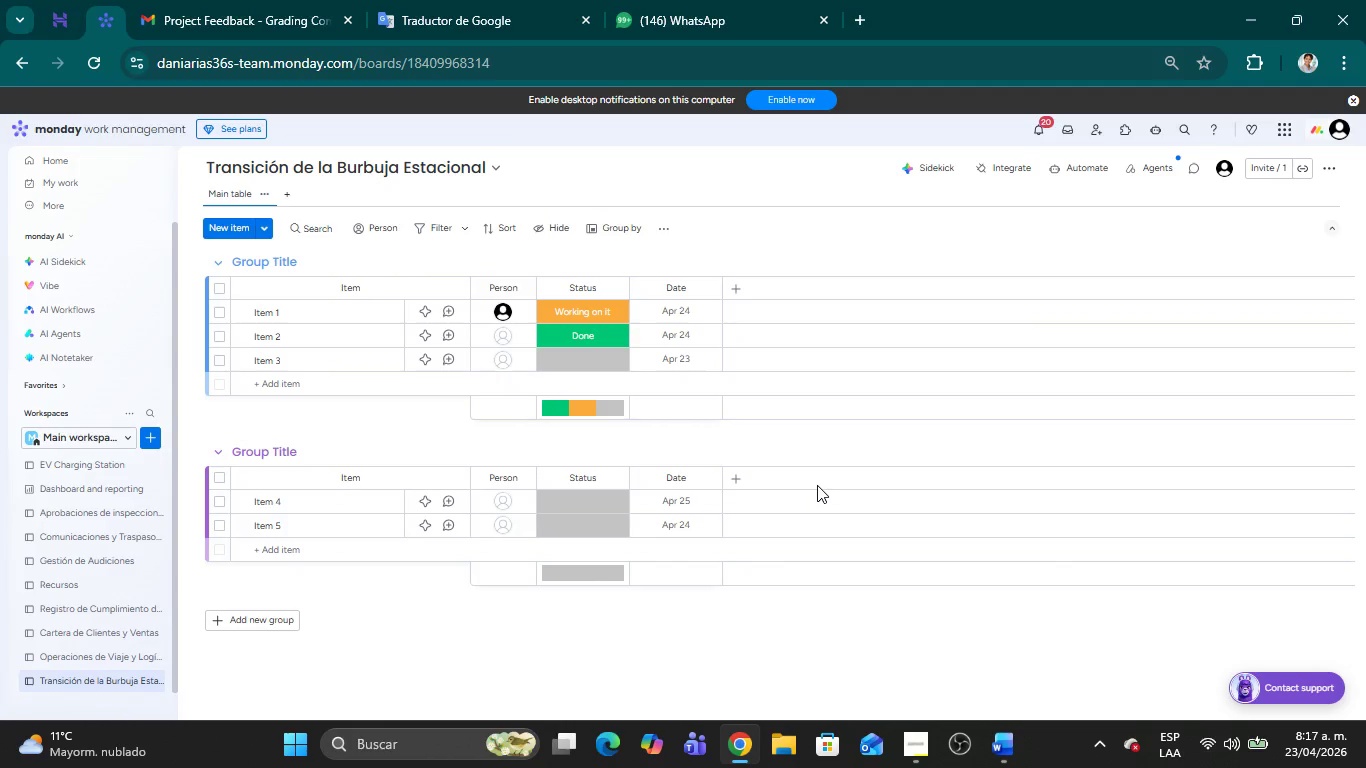 
wait(17.7)
 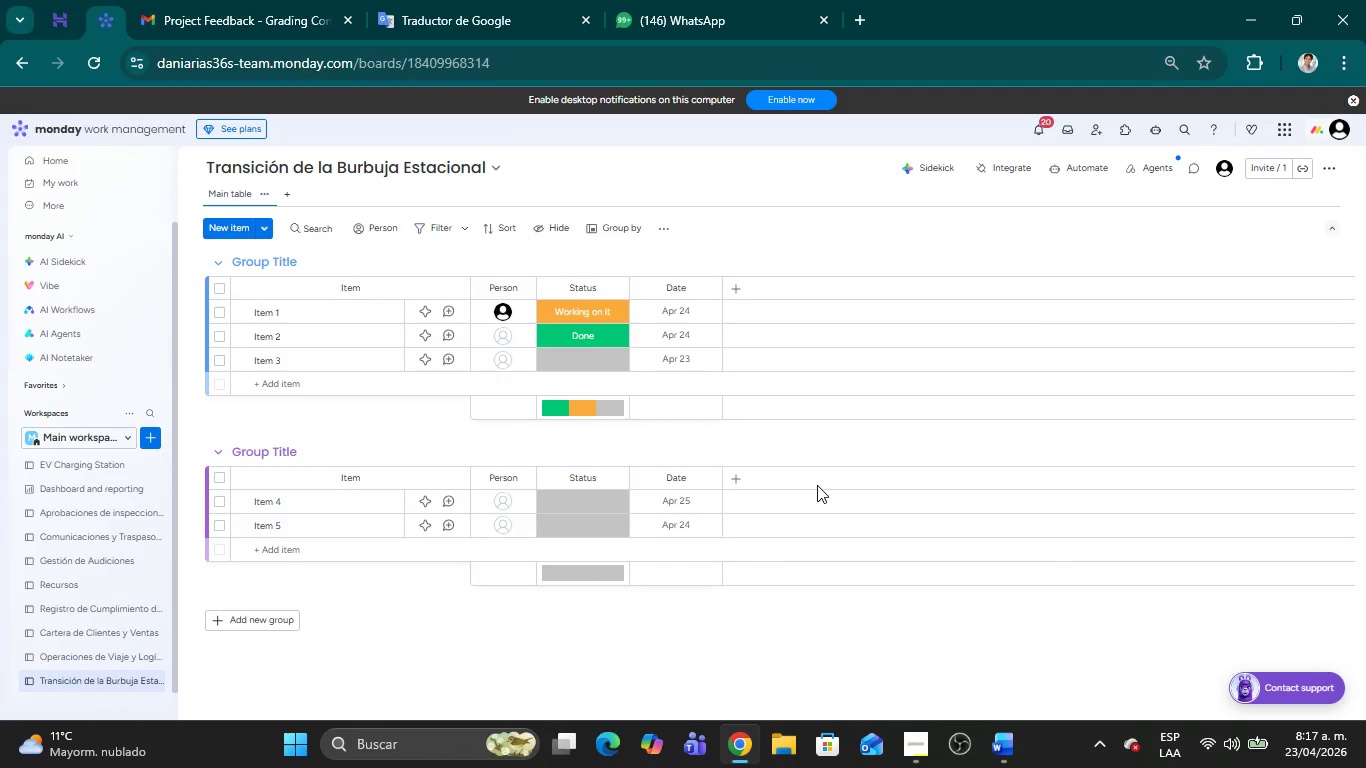 
left_click([343, 284])
 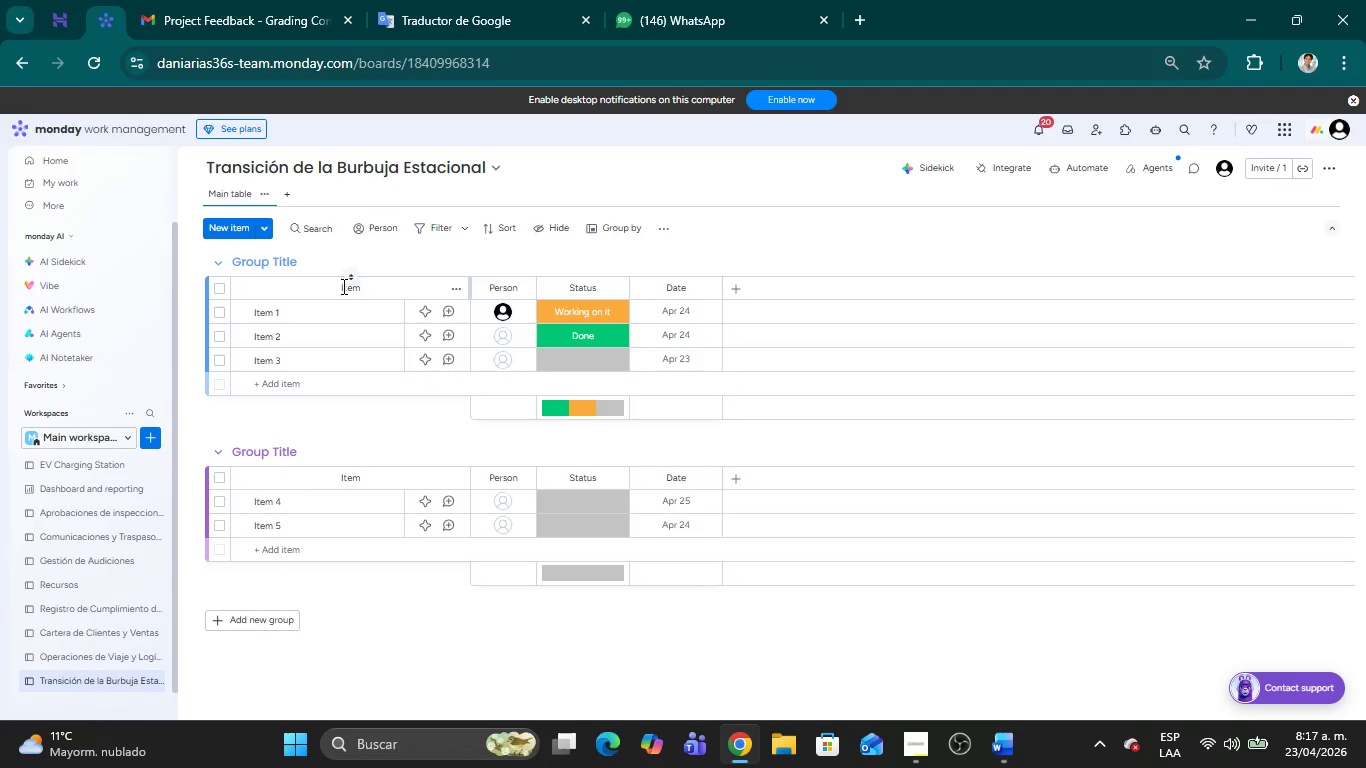 
left_click_drag(start_coordinate=[342, 287], to_coordinate=[355, 289])
 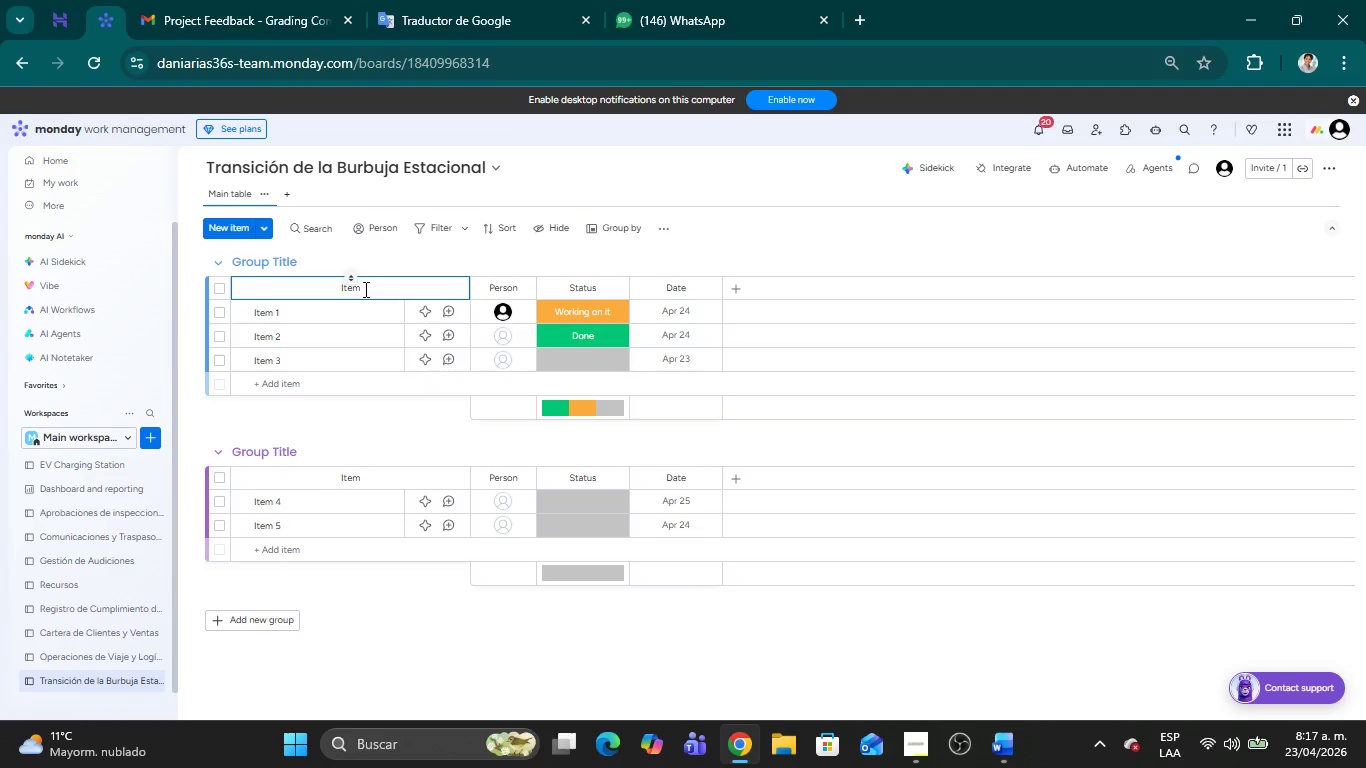 
key(Backspace)
key(Backspace)
key(Backspace)
key(Backspace)
type(Nombre de la t)
key(Backspace)
type(Tarea)
 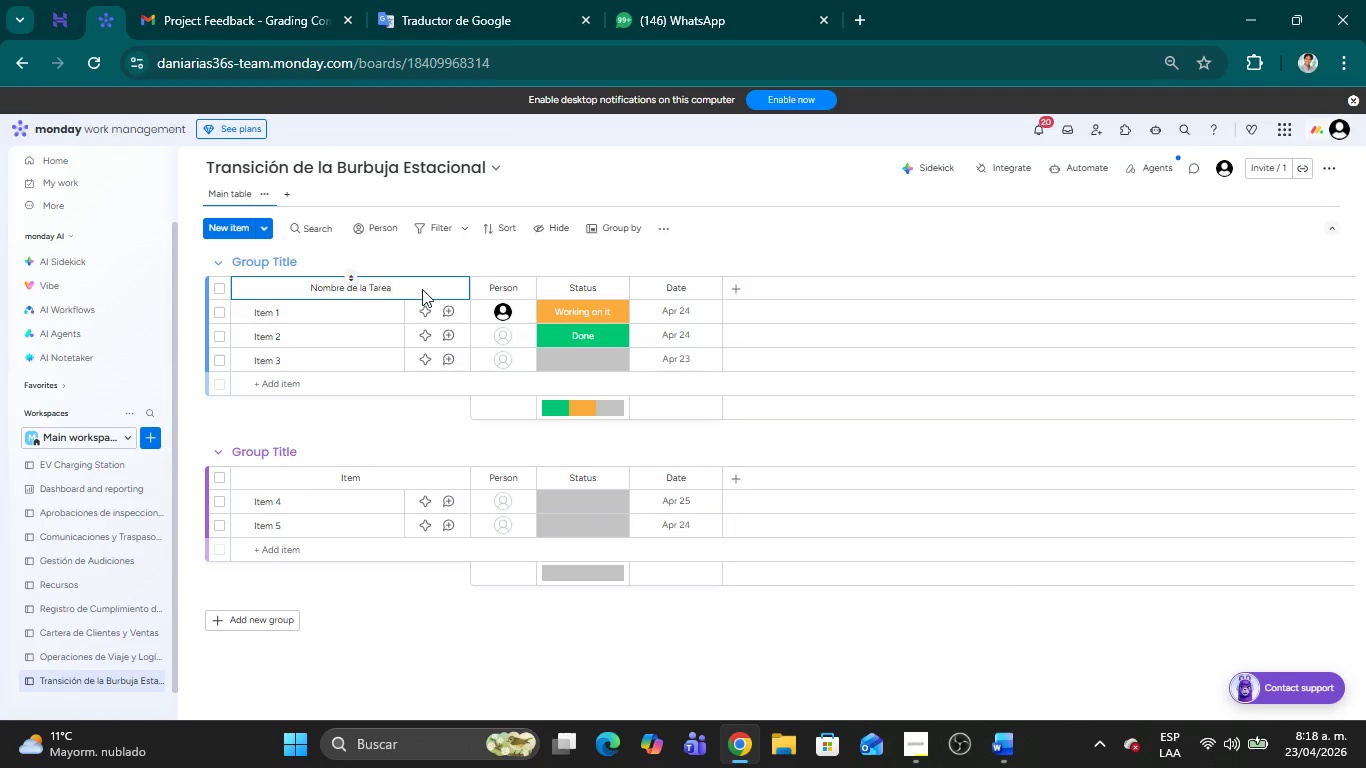 
wait(14.05)
 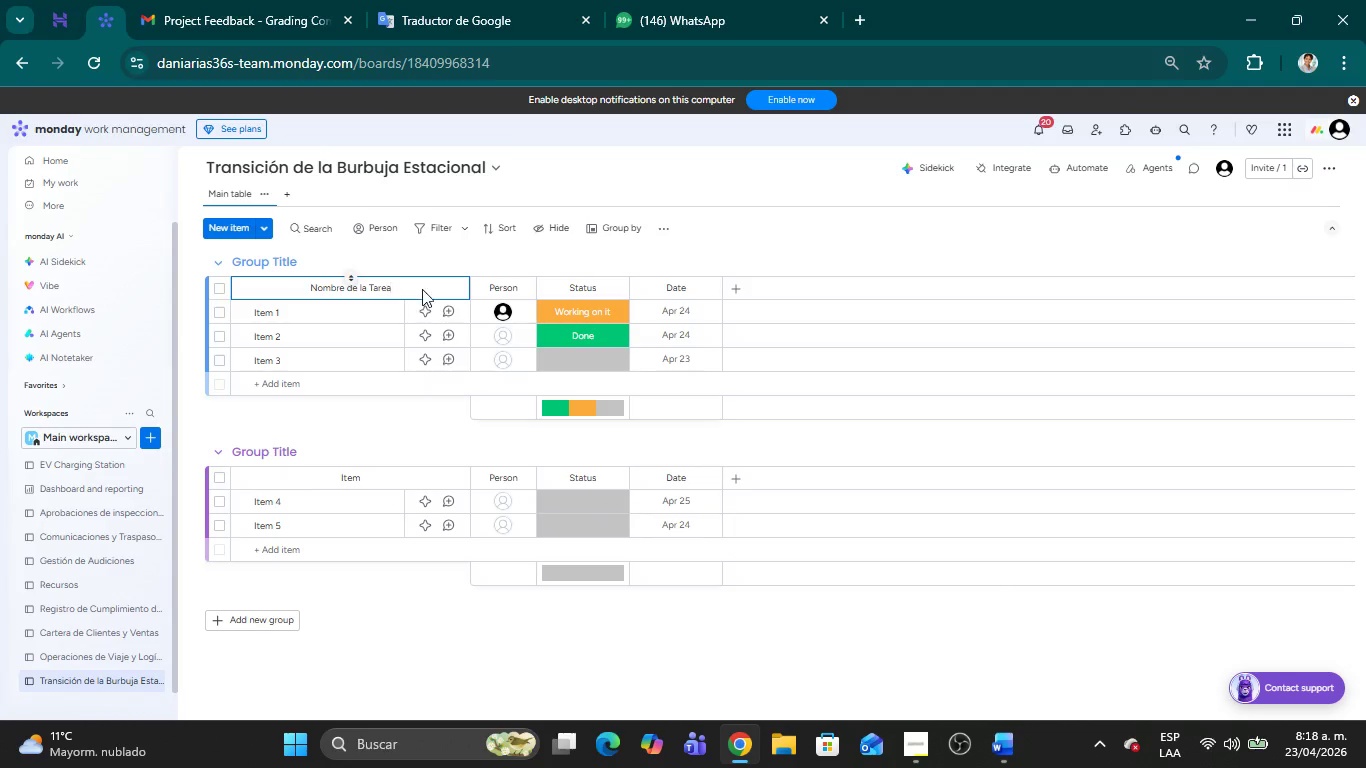 
left_click([528, 293])
 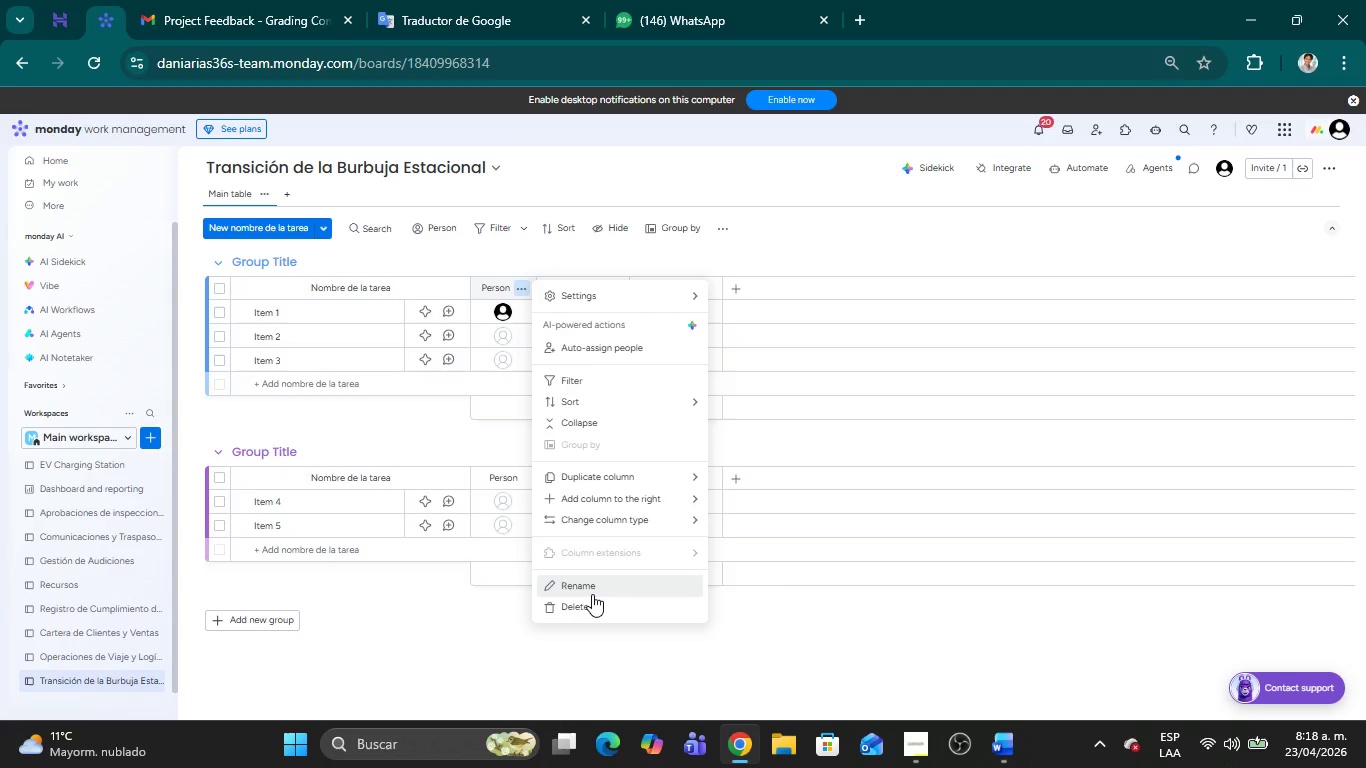 
left_click([592, 605])
 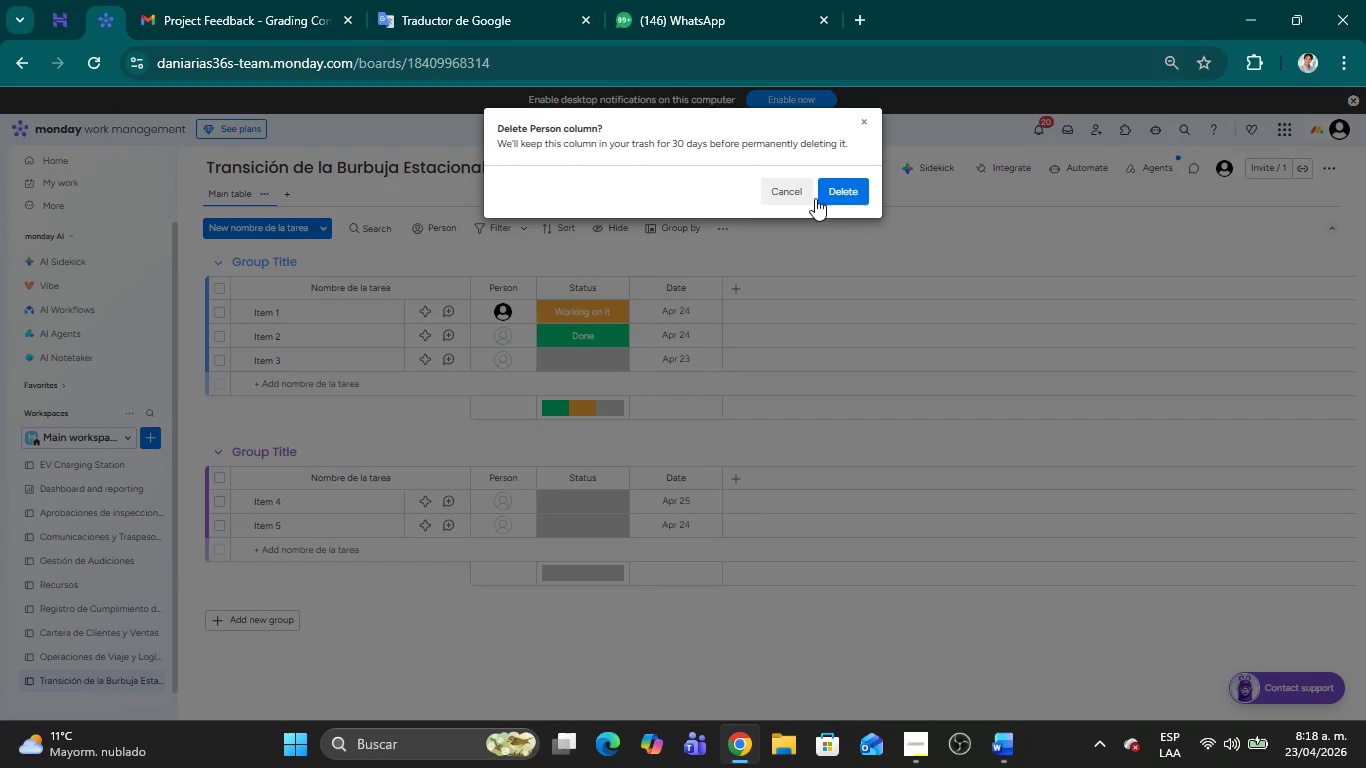 
left_click([846, 200])
 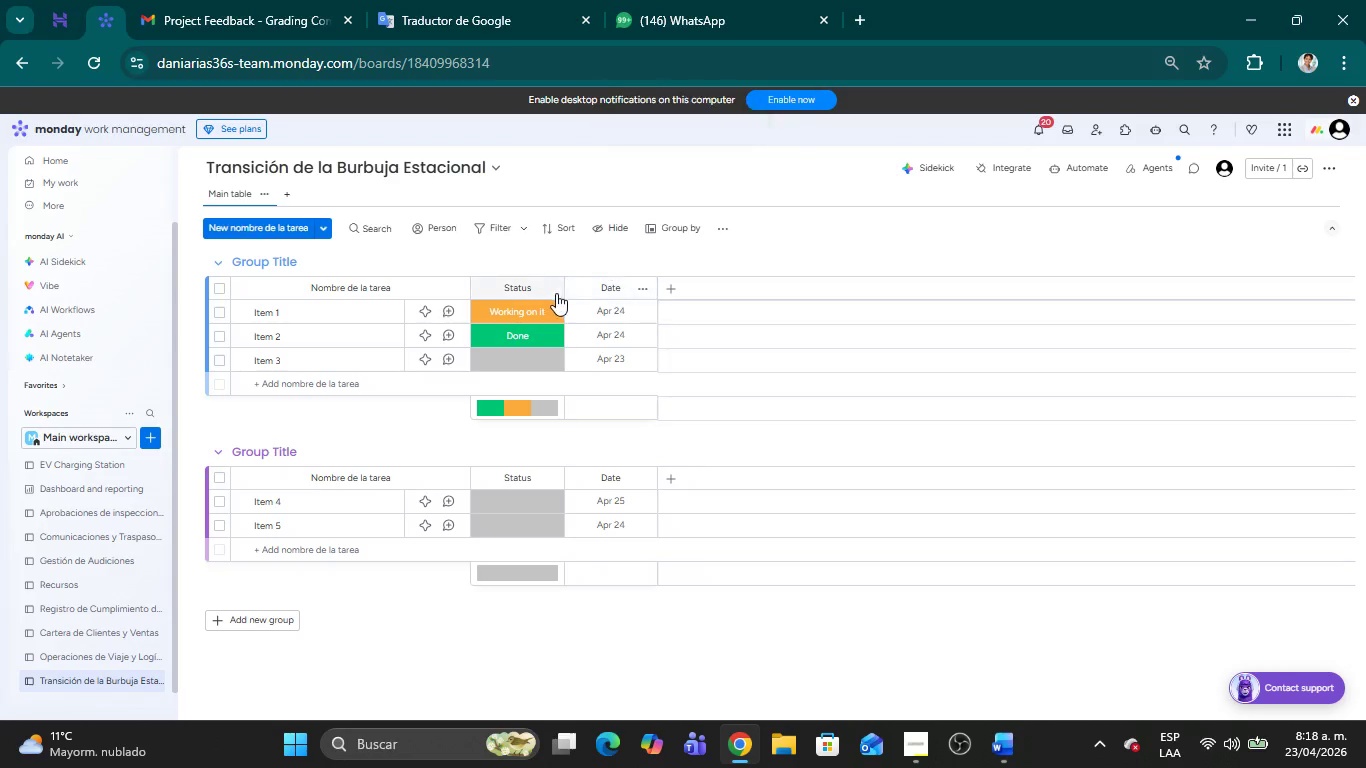 
left_click([556, 296])
 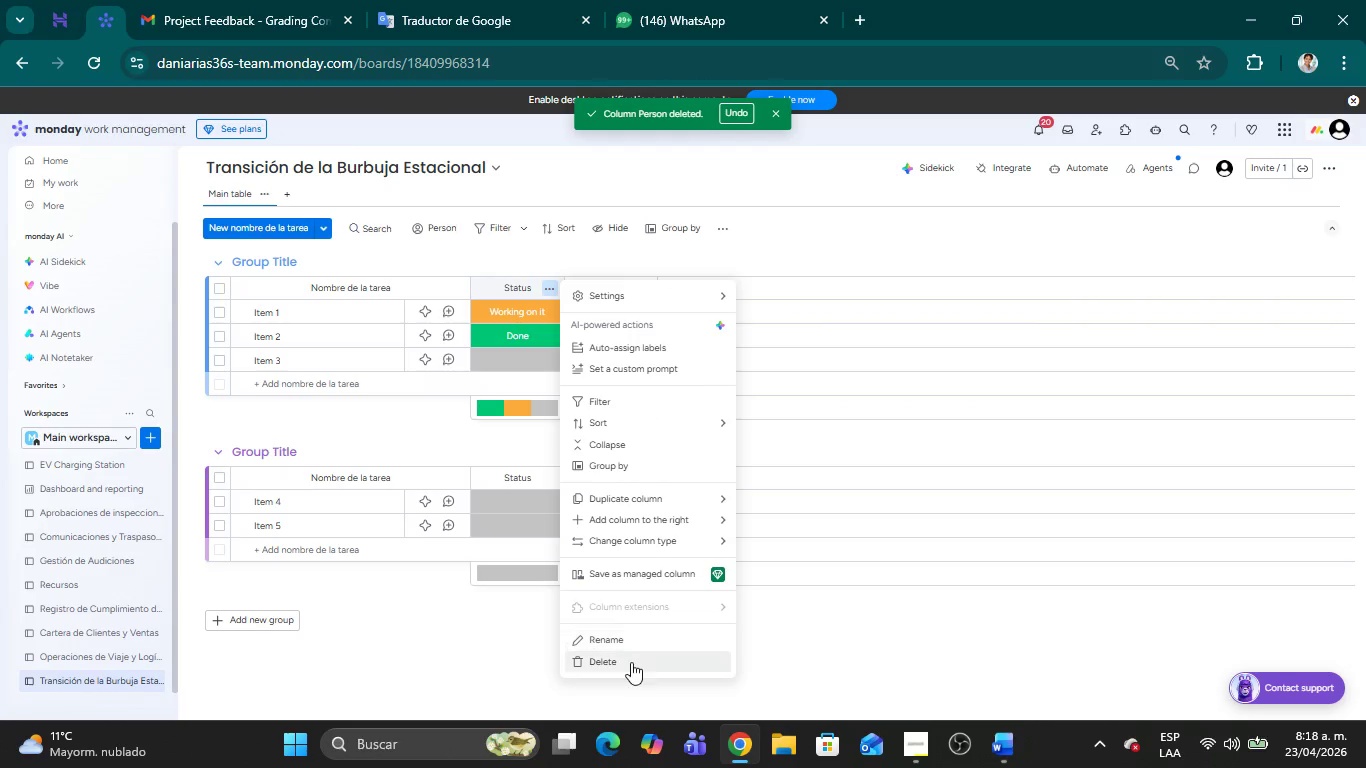 
left_click([629, 666])
 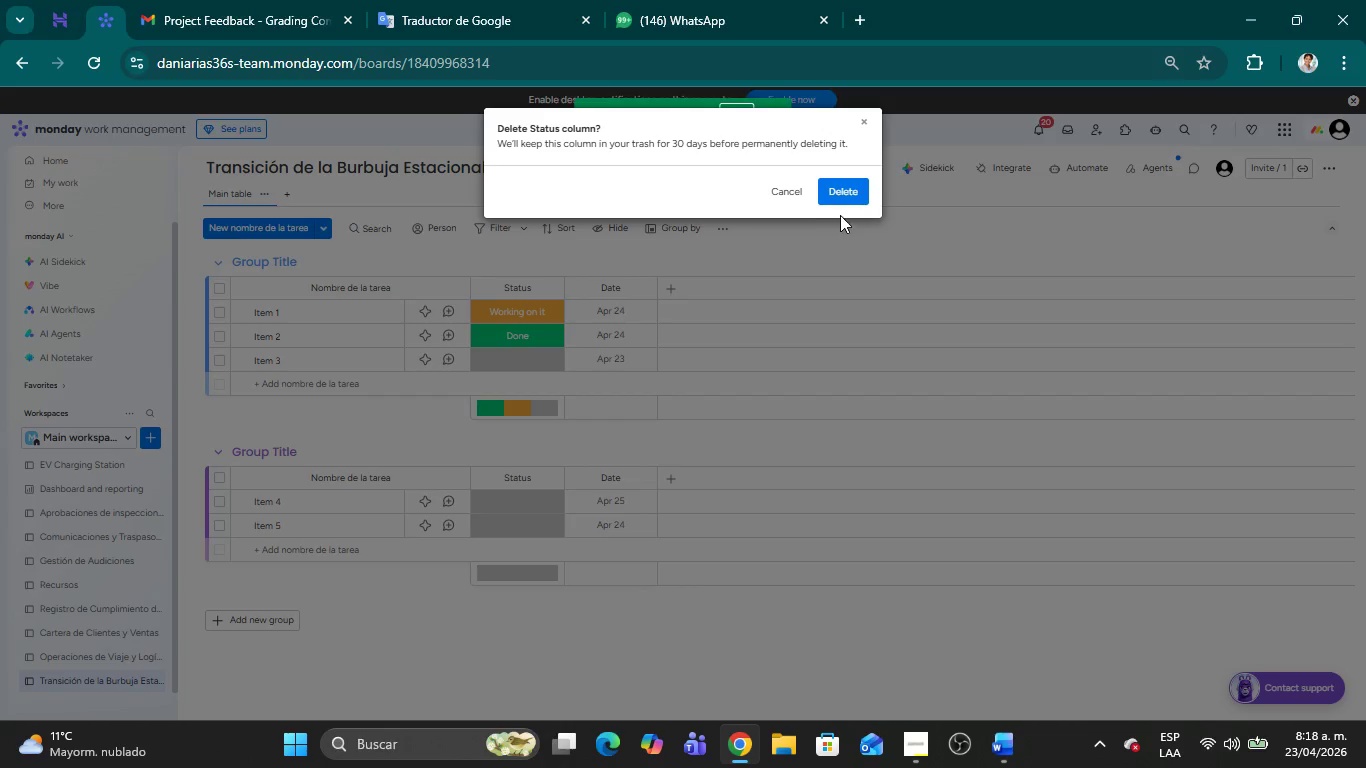 
left_click([847, 201])
 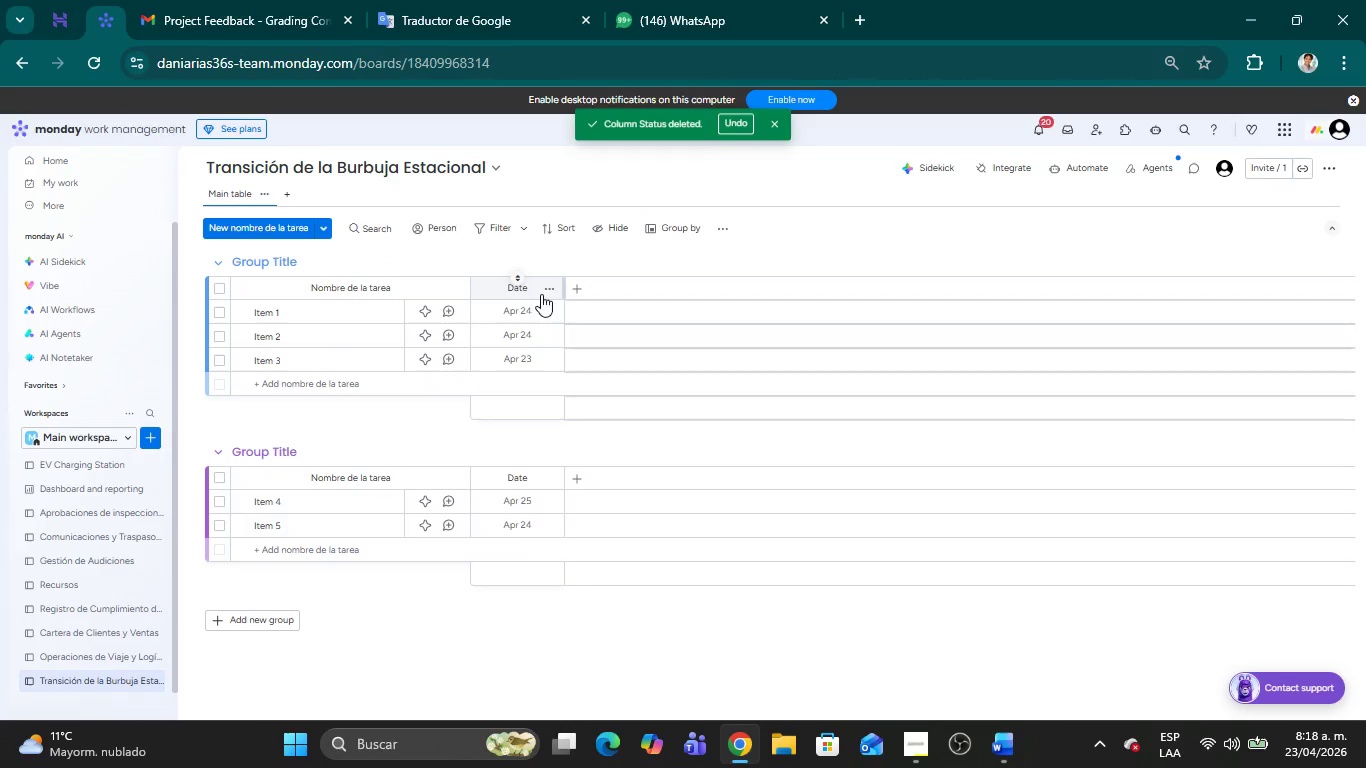 
left_click([556, 290])
 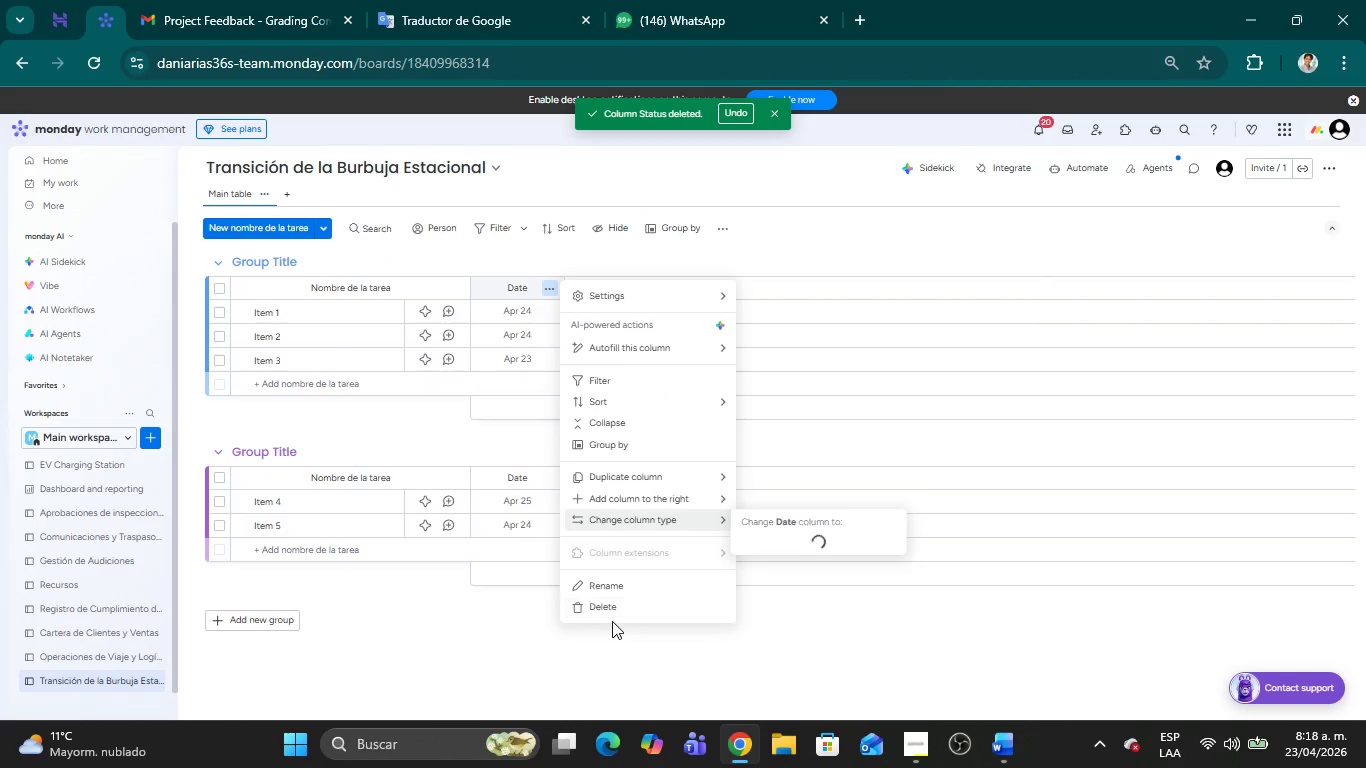 
left_click([603, 602])
 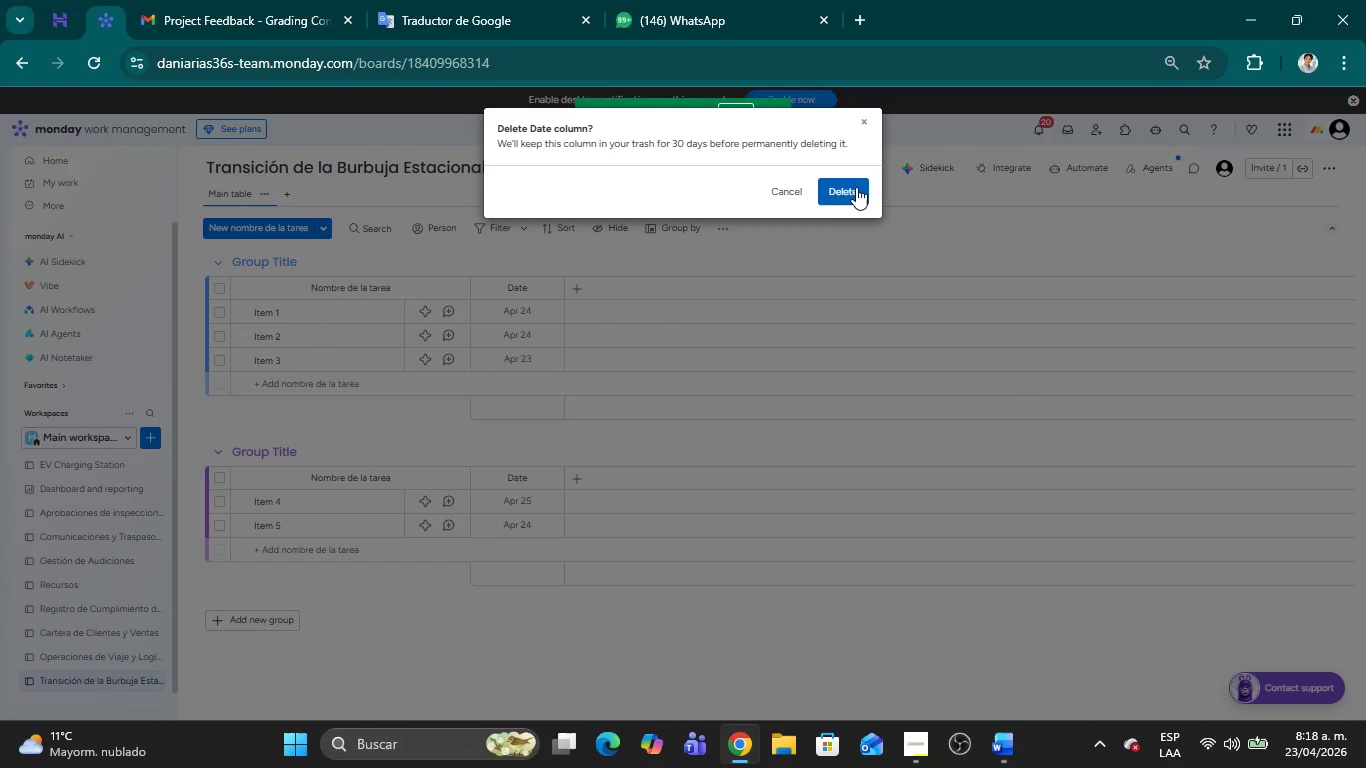 
left_click([858, 187])
 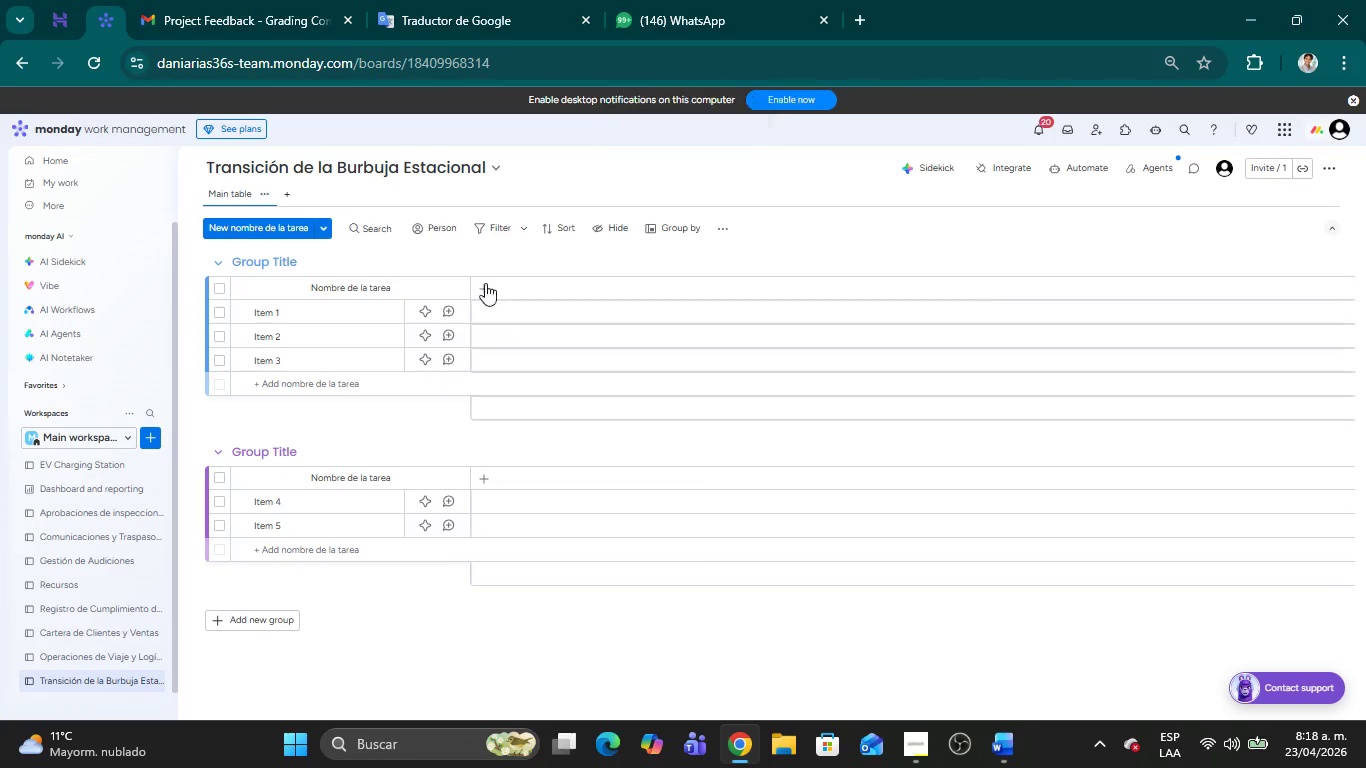 
left_click([481, 284])
 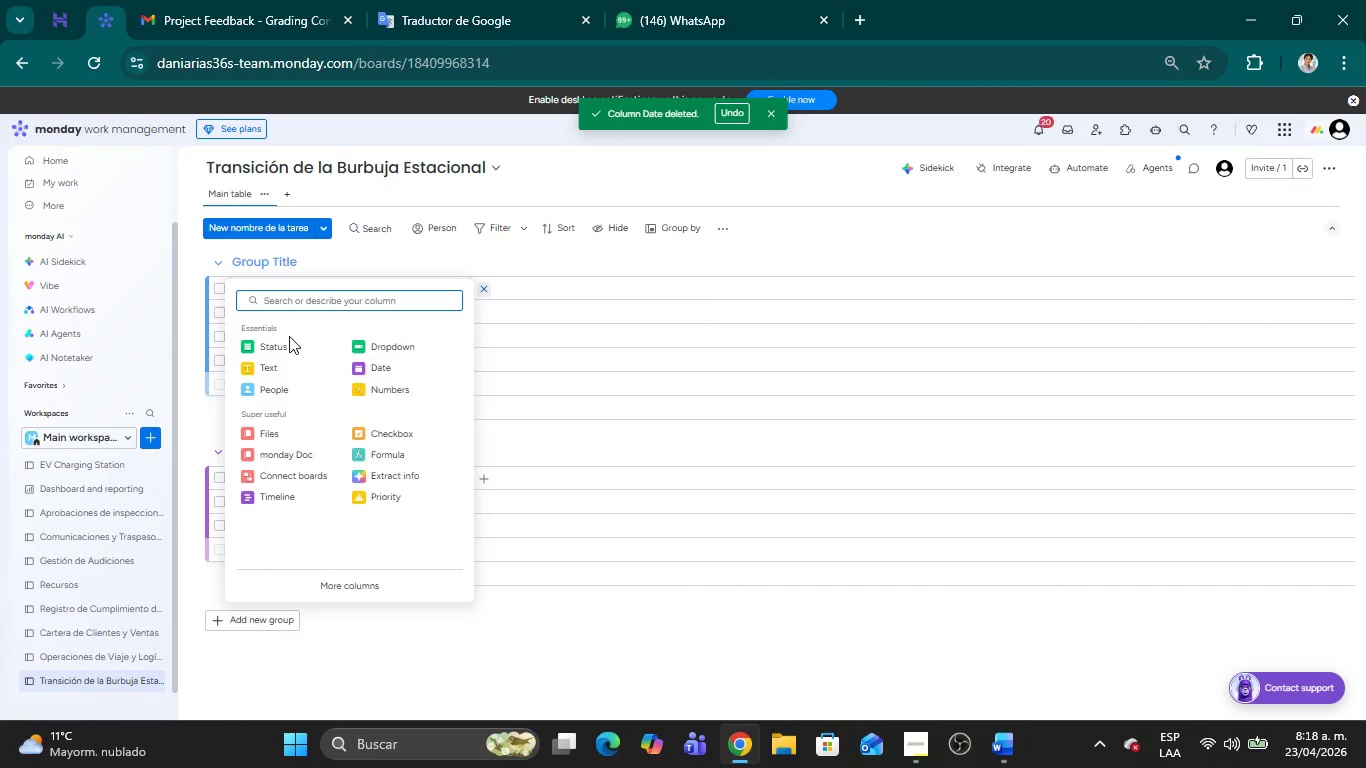 
left_click([282, 340])
 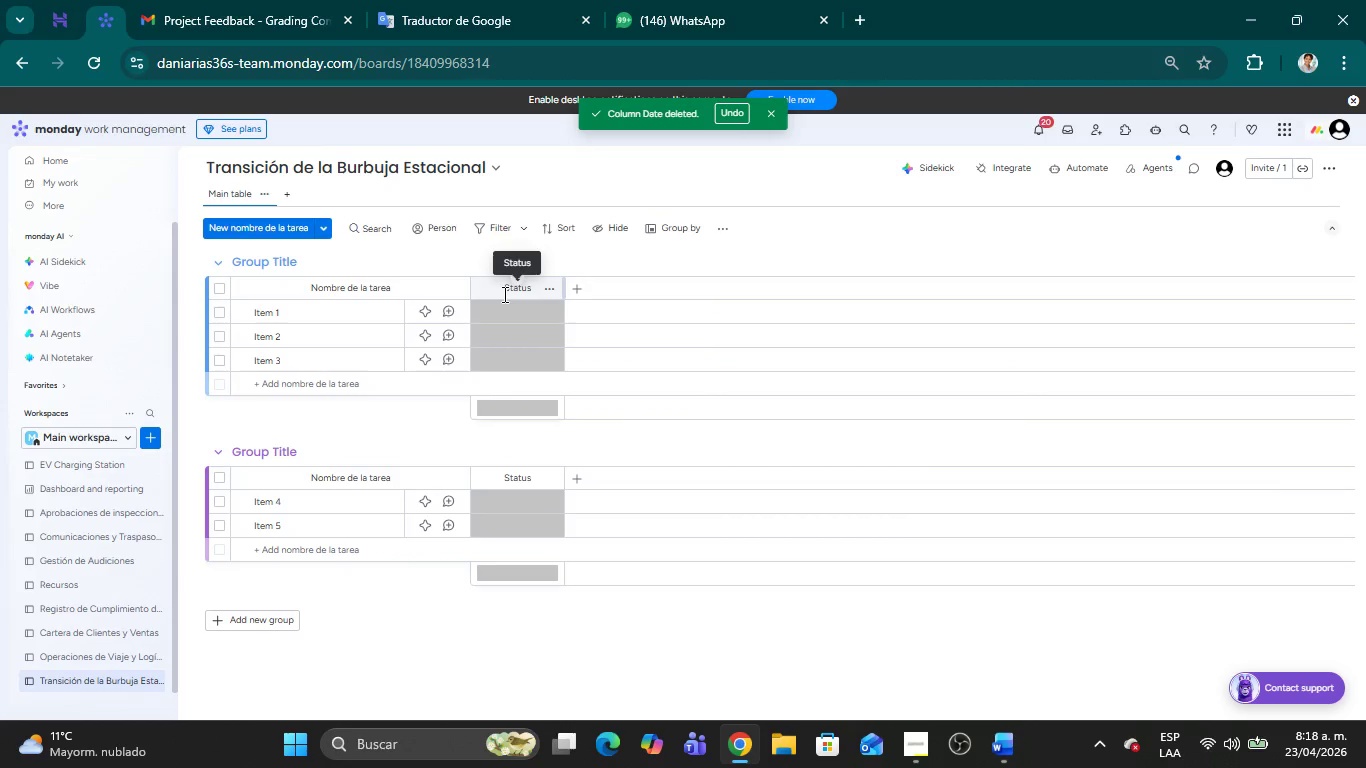 
wait(5.86)
 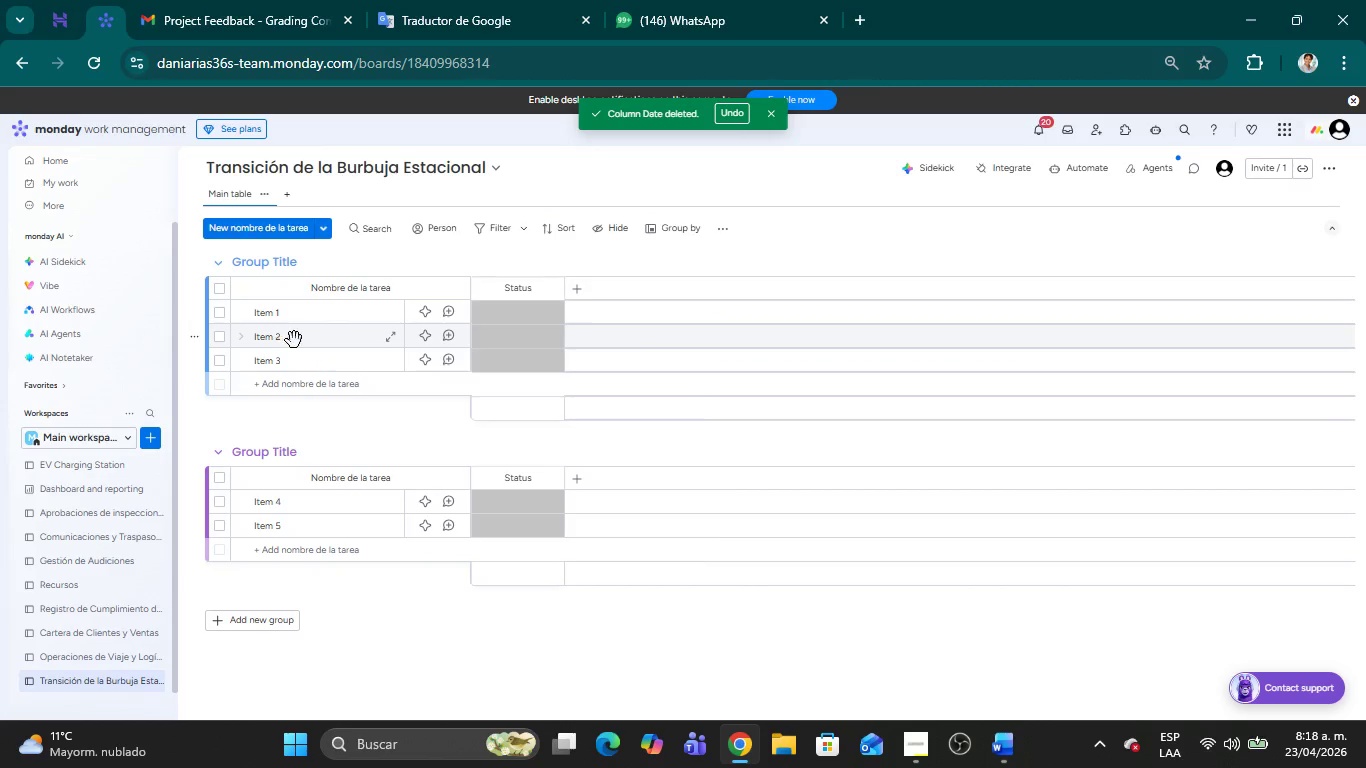 
double_click([503, 293])
 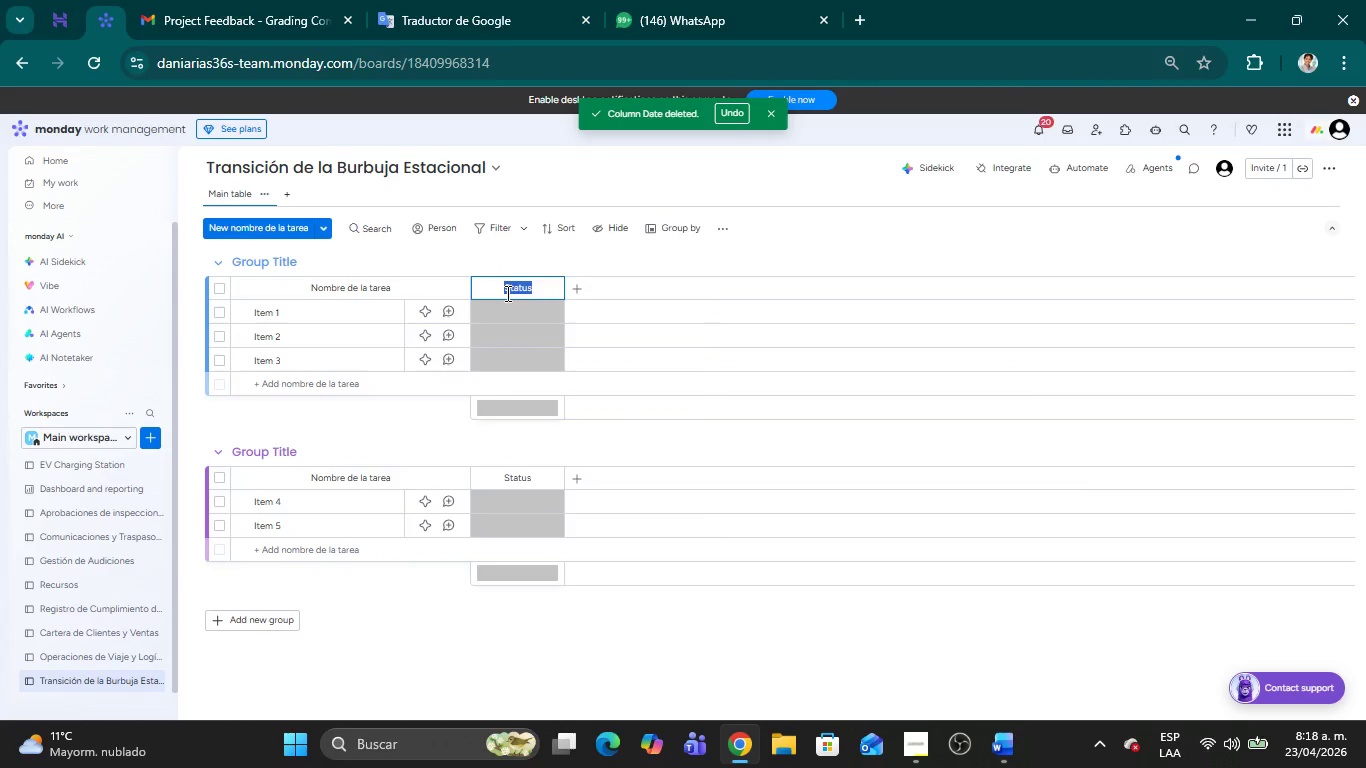 
type(Estado)
 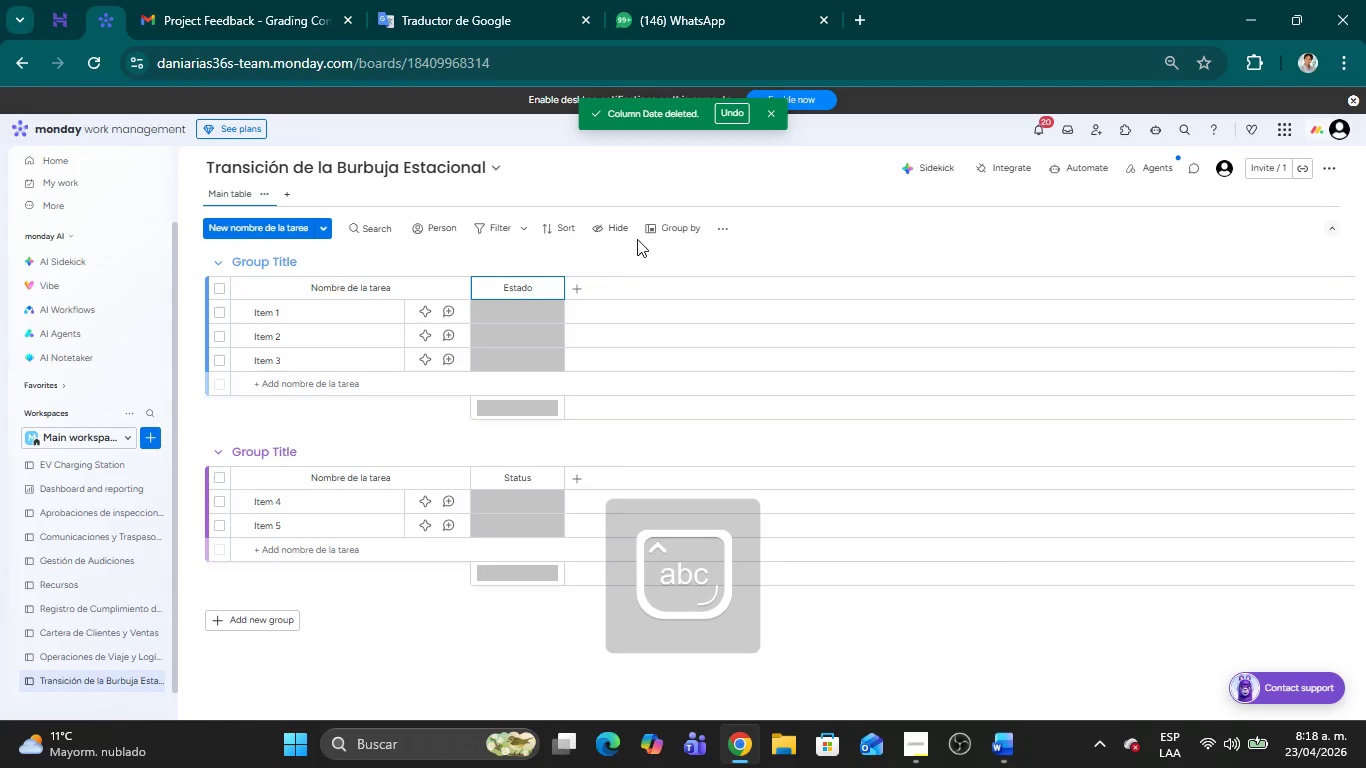 
left_click([636, 258])
 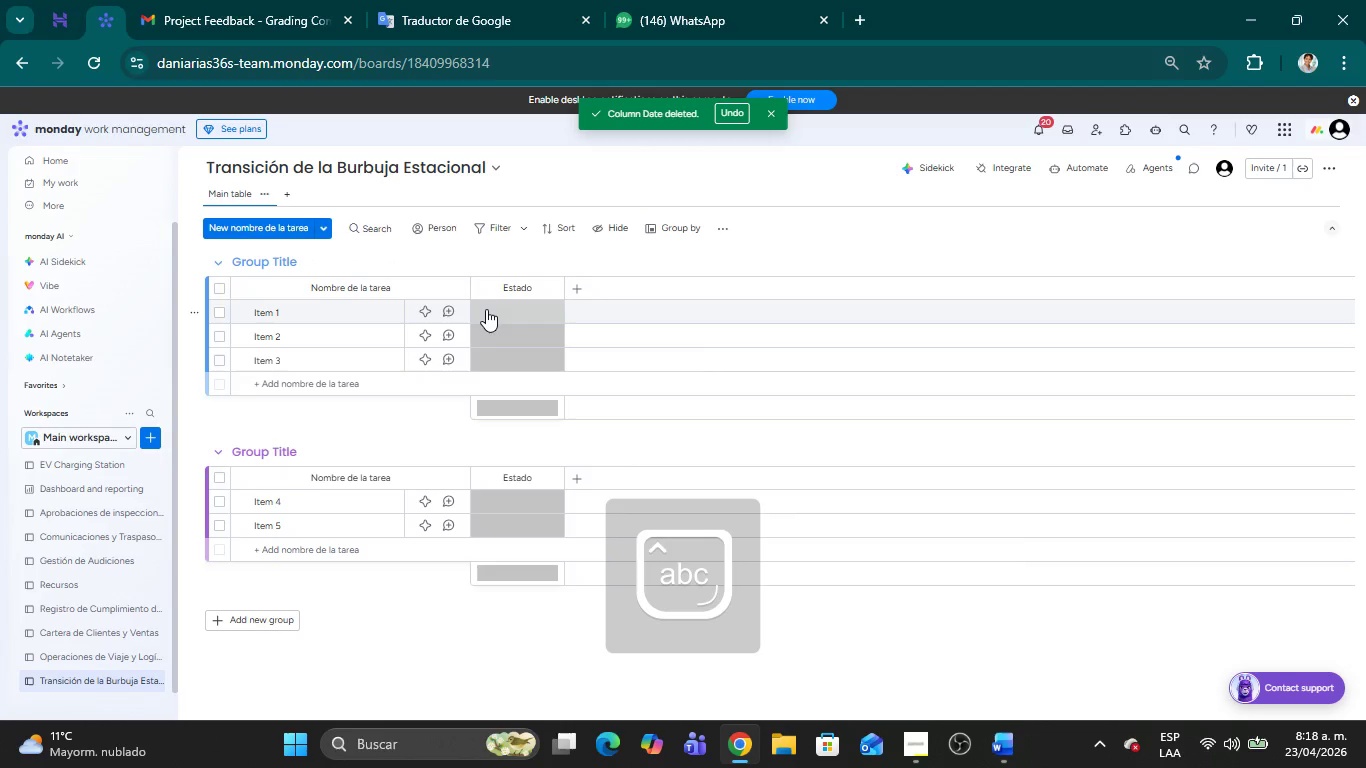 
left_click([488, 309])
 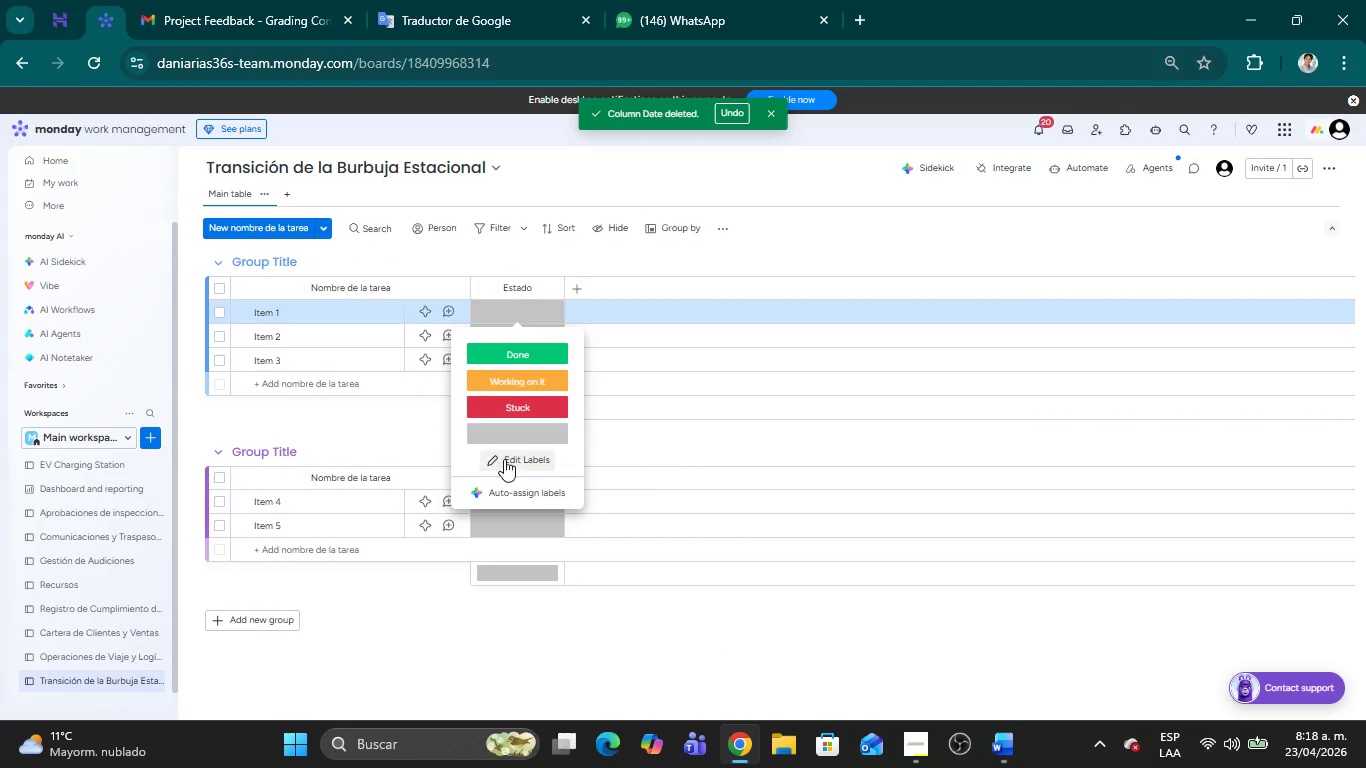 
left_click([505, 462])
 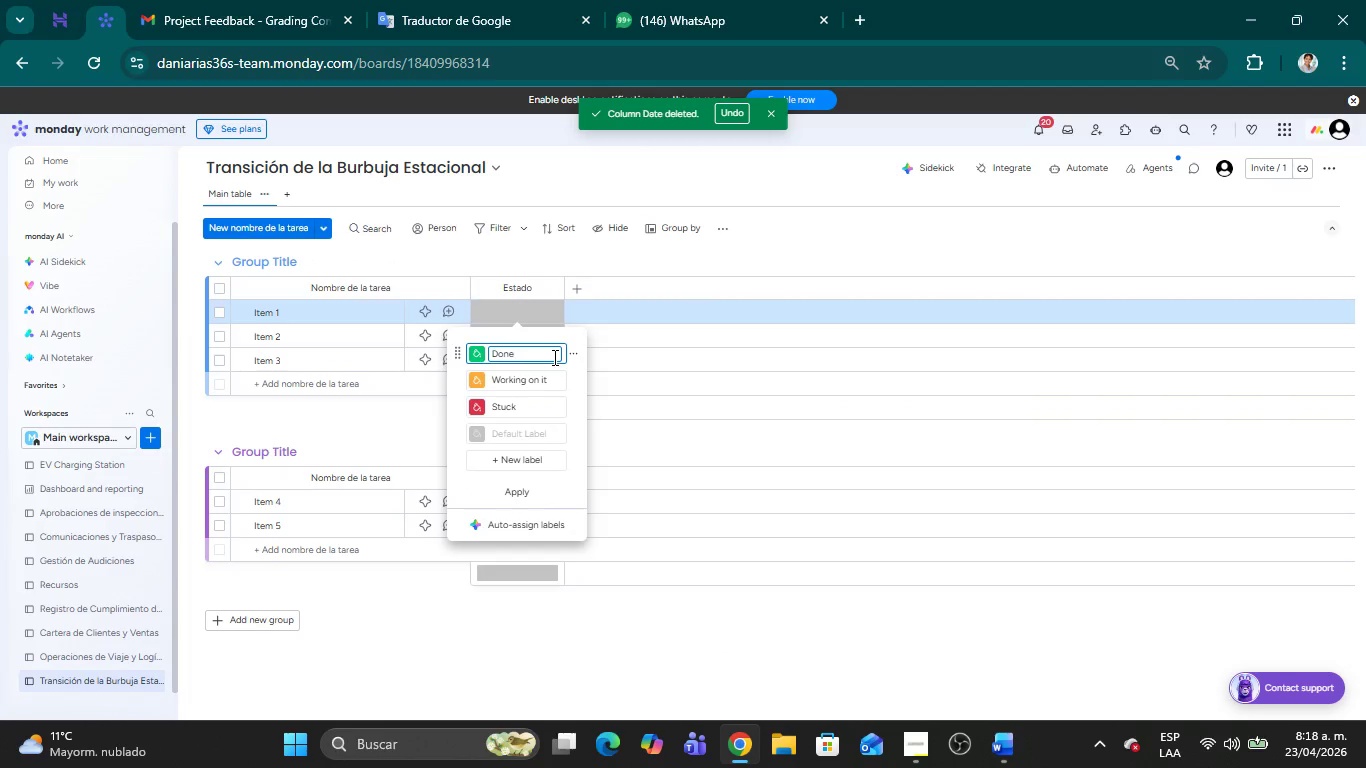 
left_click([509, 404])
 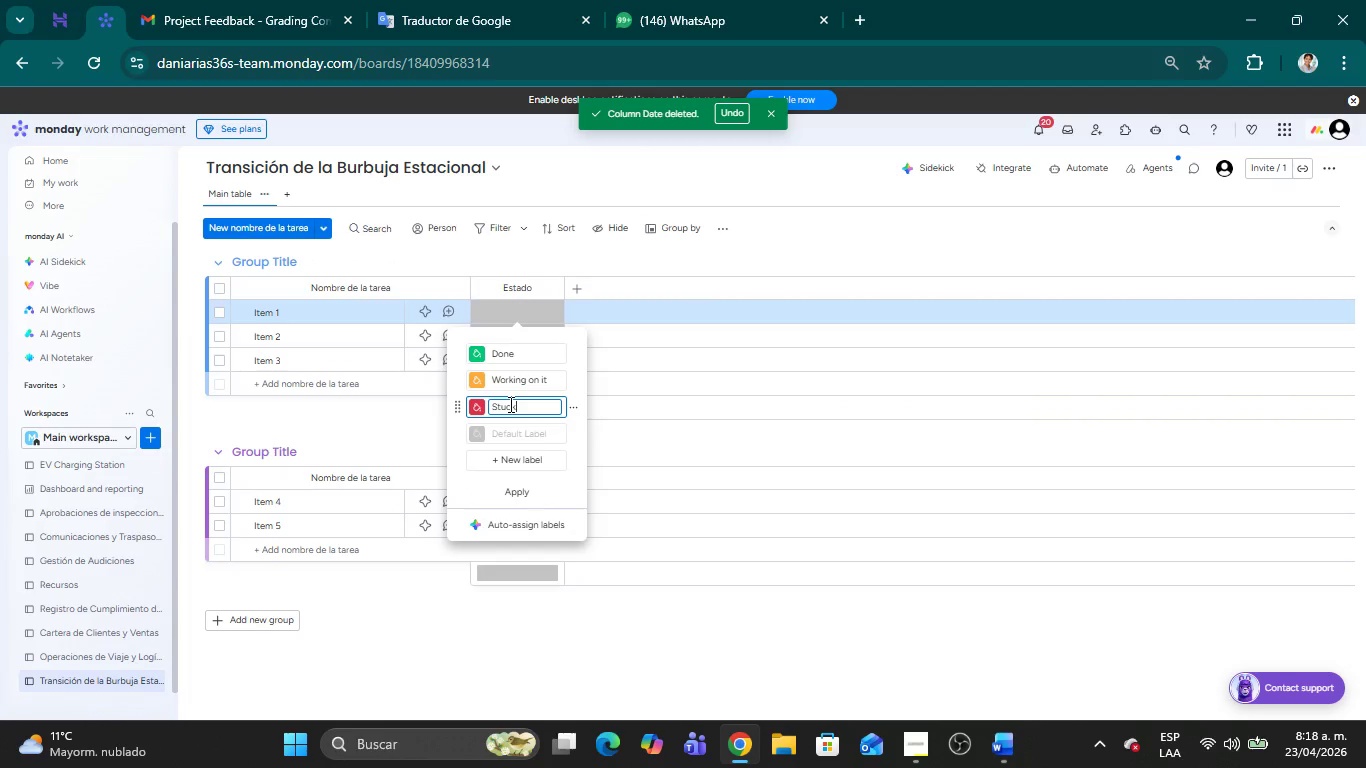 
key(Backspace)
key(Backspace)
key(Backspace)
key(Backspace)
key(Backspace)
key(Backspace)
key(Backspace)
type(Bloqueado)
 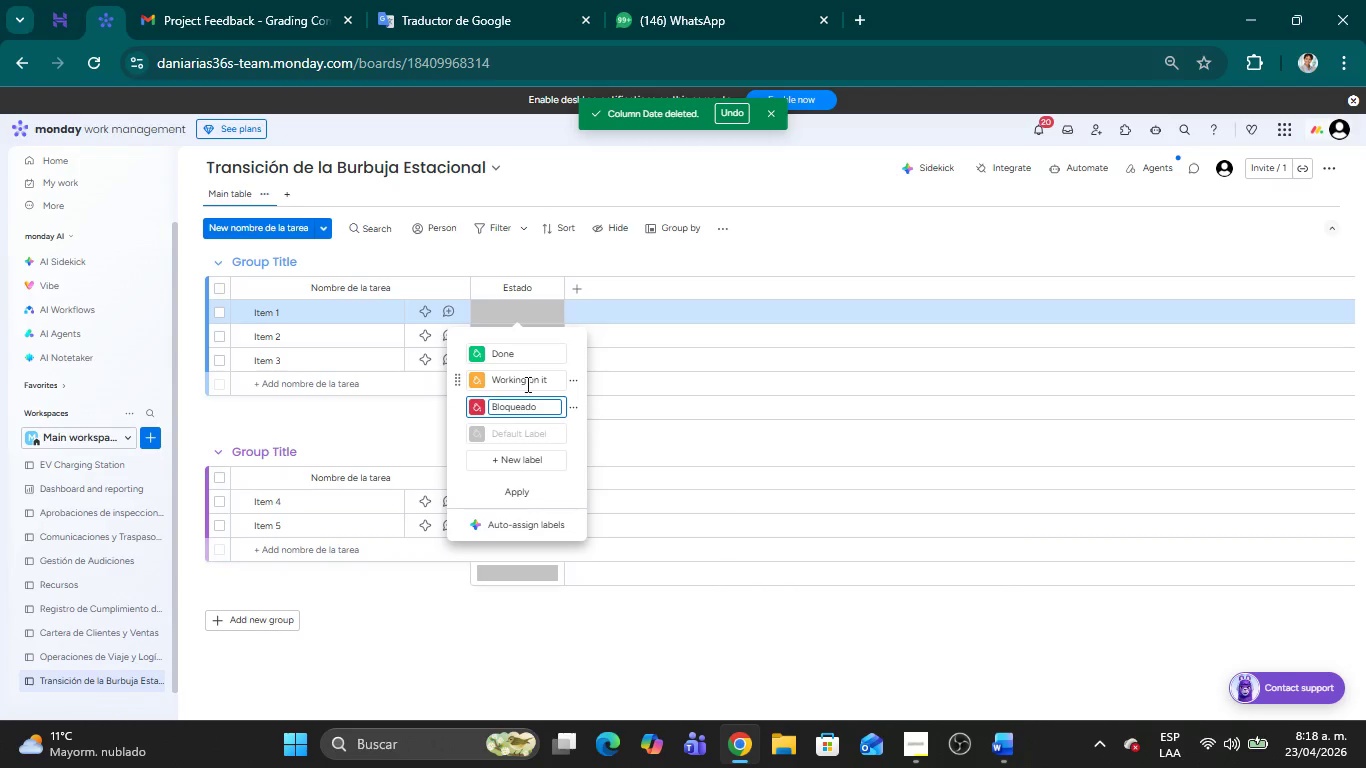 
double_click([503, 383])
 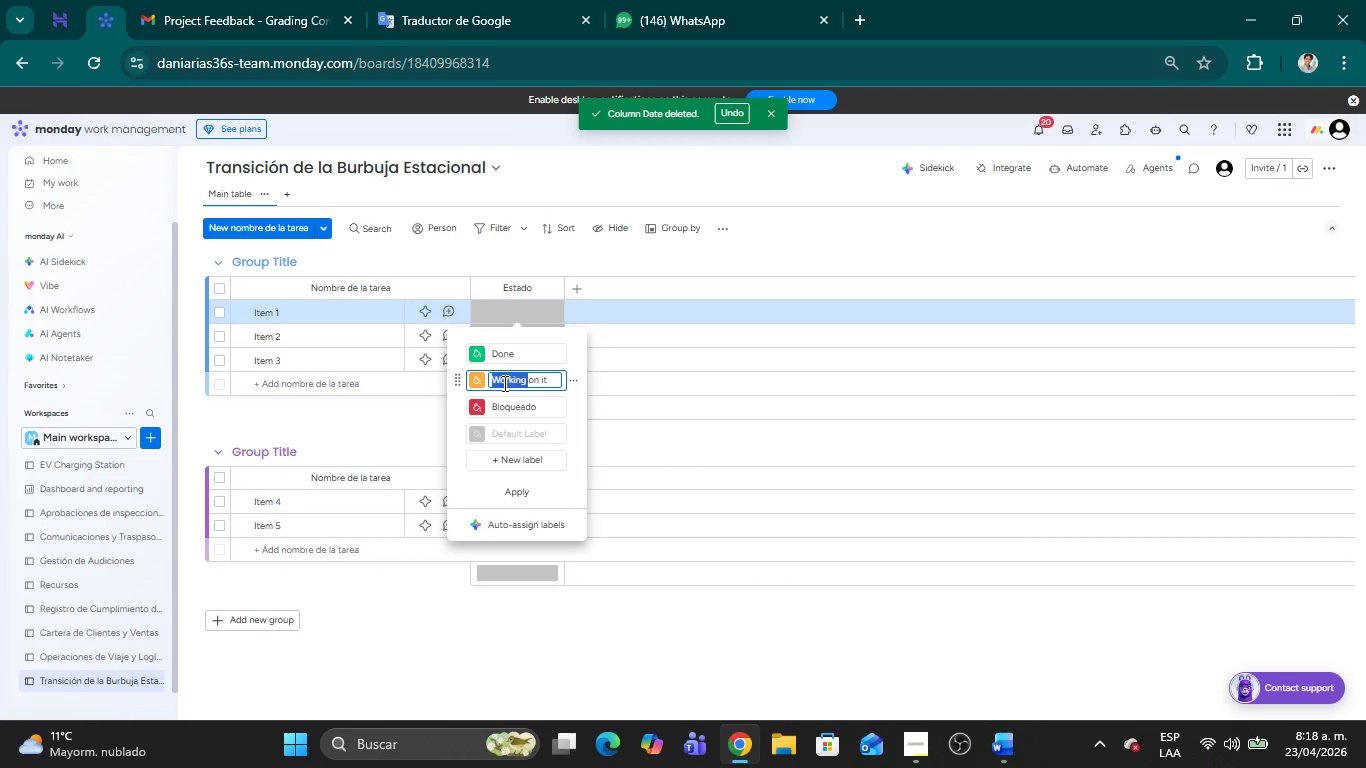 
triple_click([503, 383])
 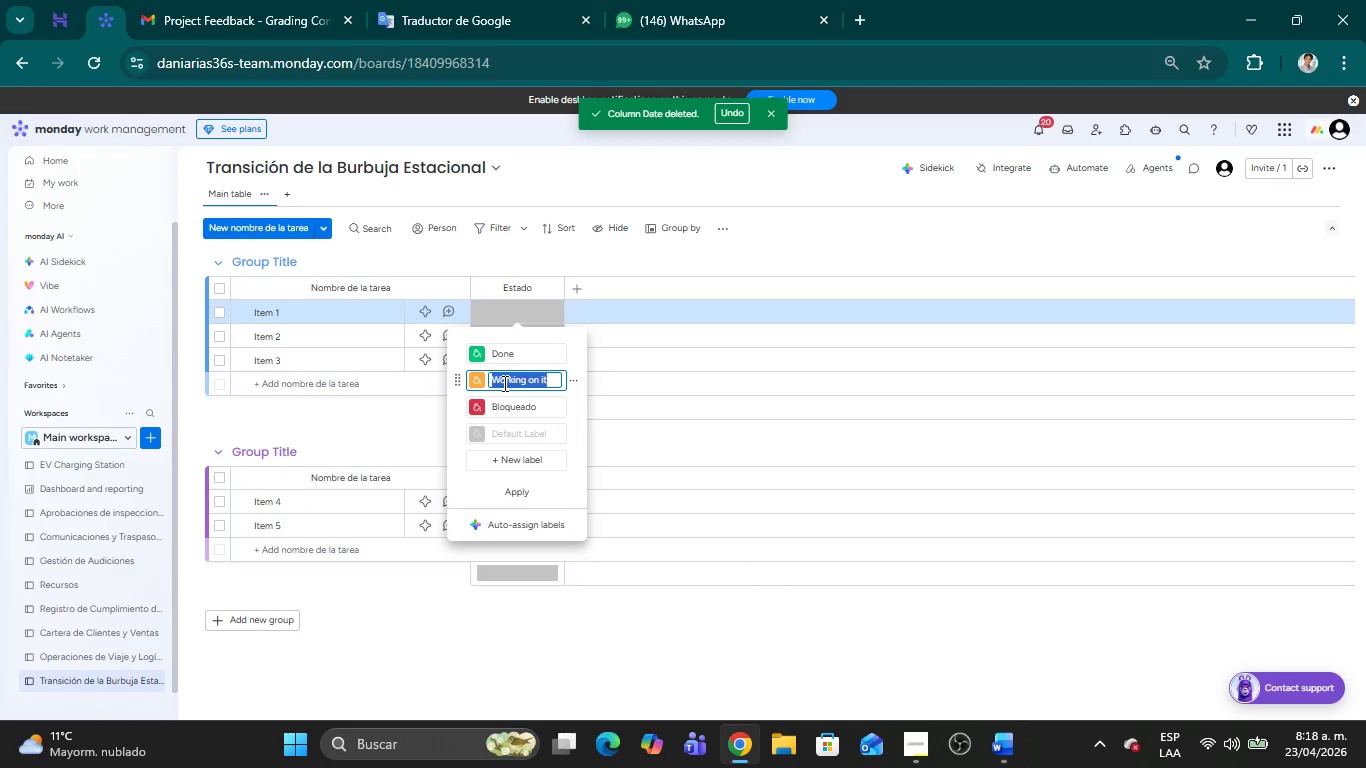 
type(En Progreso)
 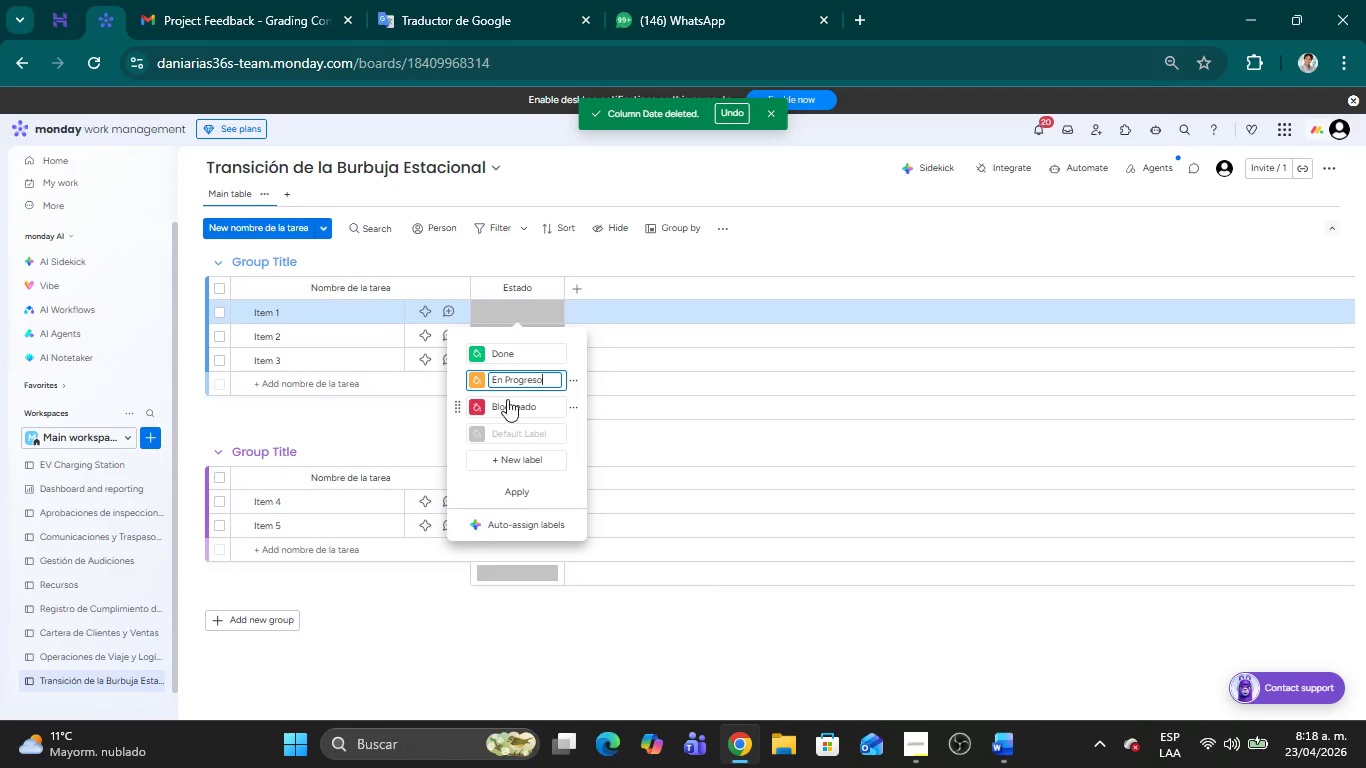 
wait(11.72)
 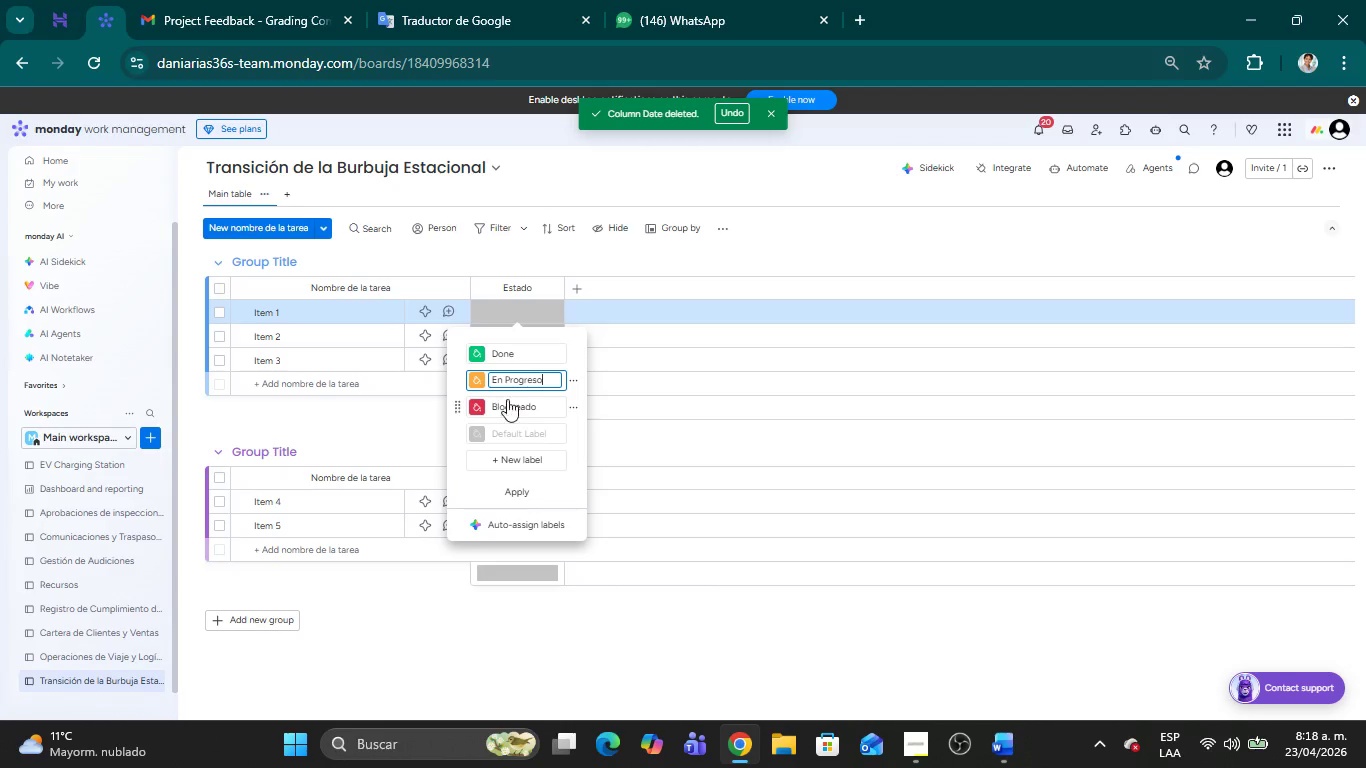 
left_click([507, 354])
 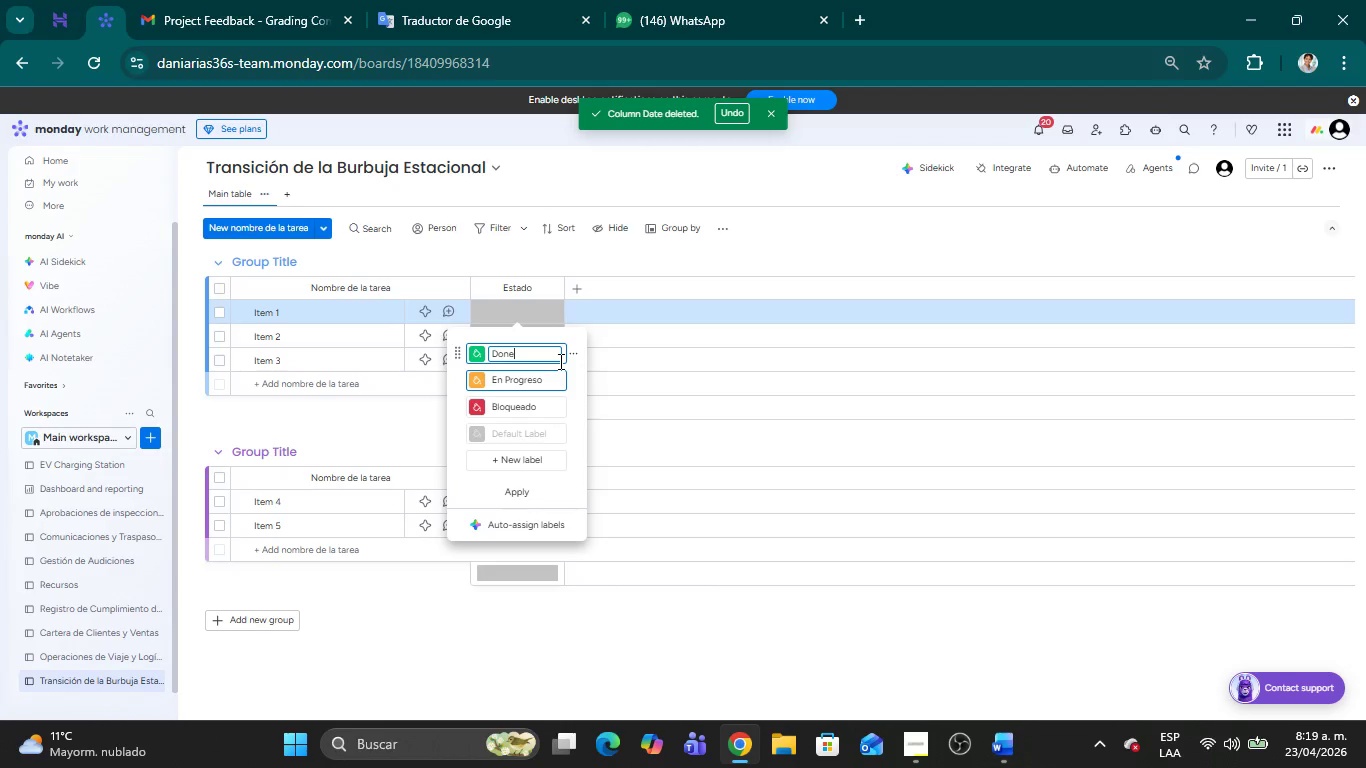 
key(Backspace)
key(Backspace)
key(Backspace)
key(Backspace)
key(Backspace)
type(Completafo)
key(Backspace)
key(Backspace)
type(do)
 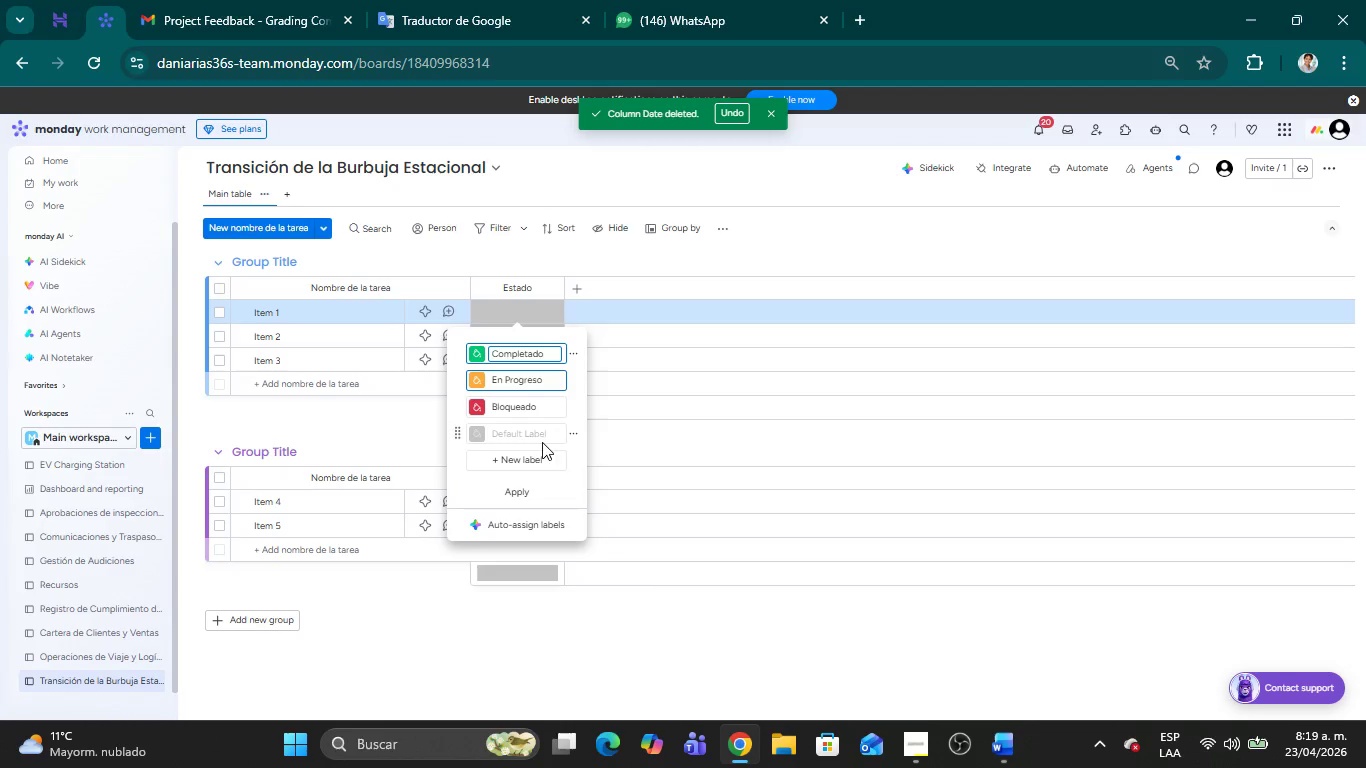 
left_click([535, 451])
 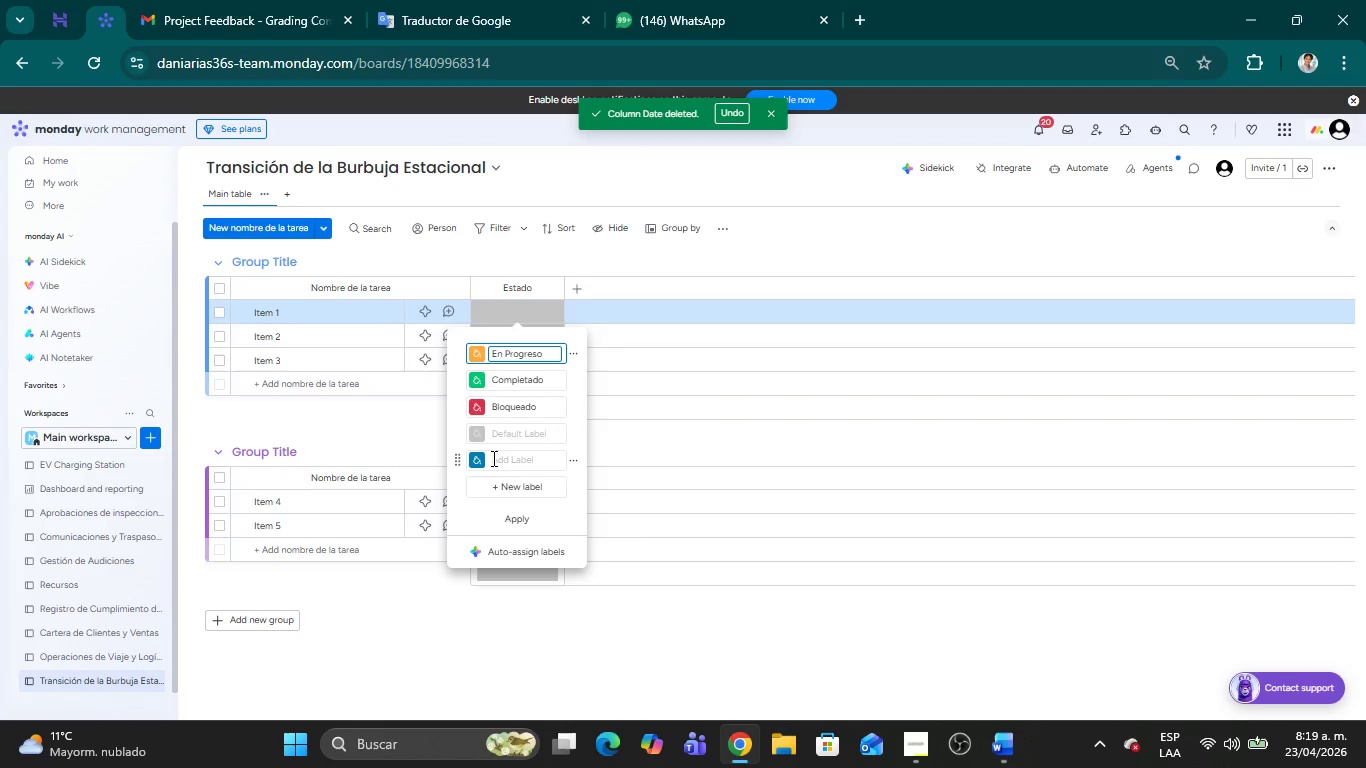 
left_click([496, 458])
 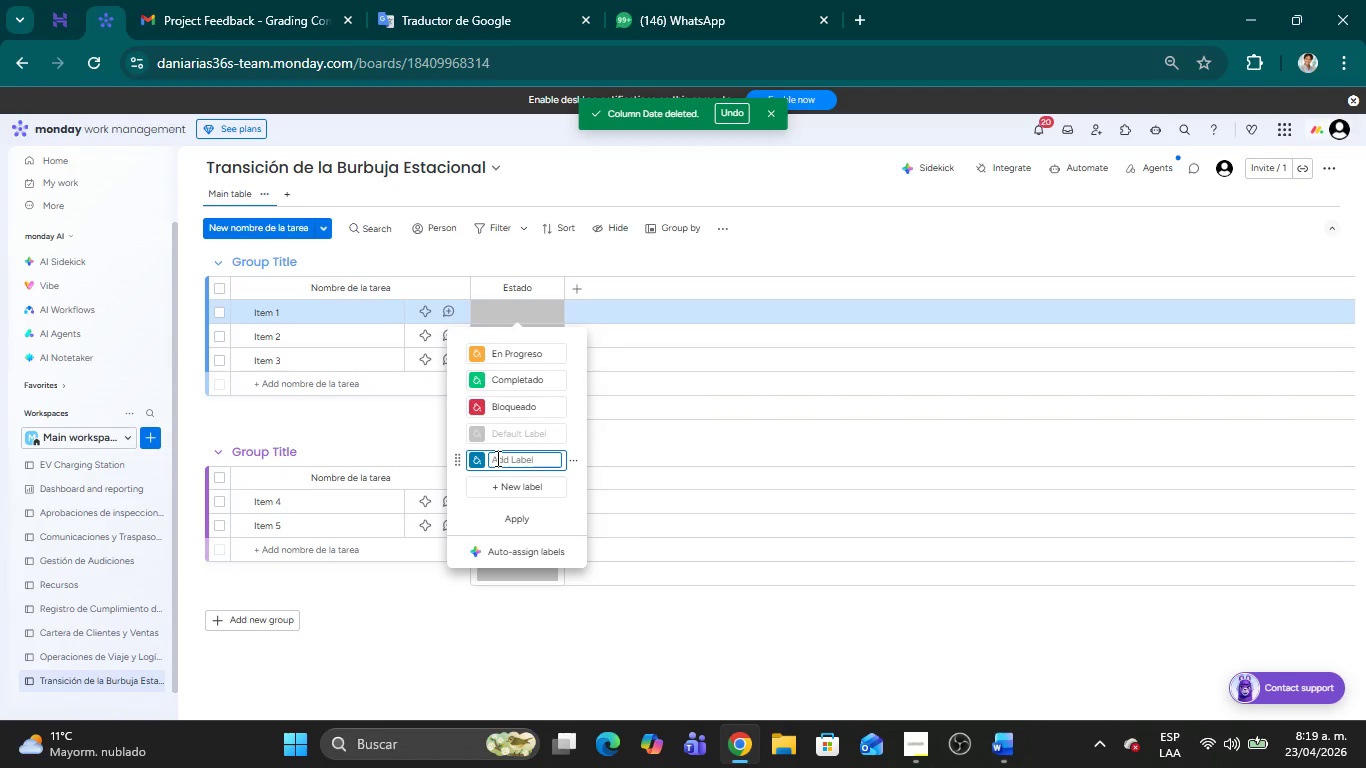 
type(Programado)
 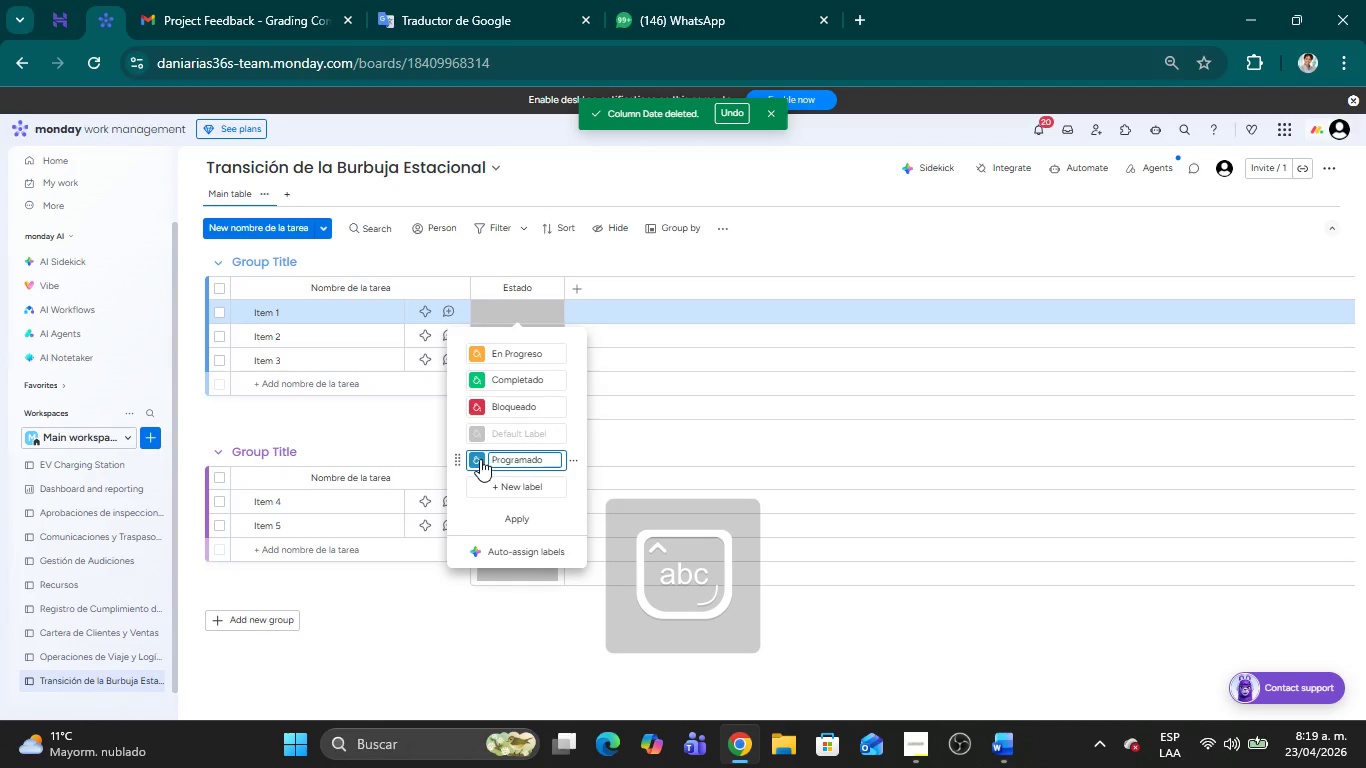 
left_click([480, 459])
 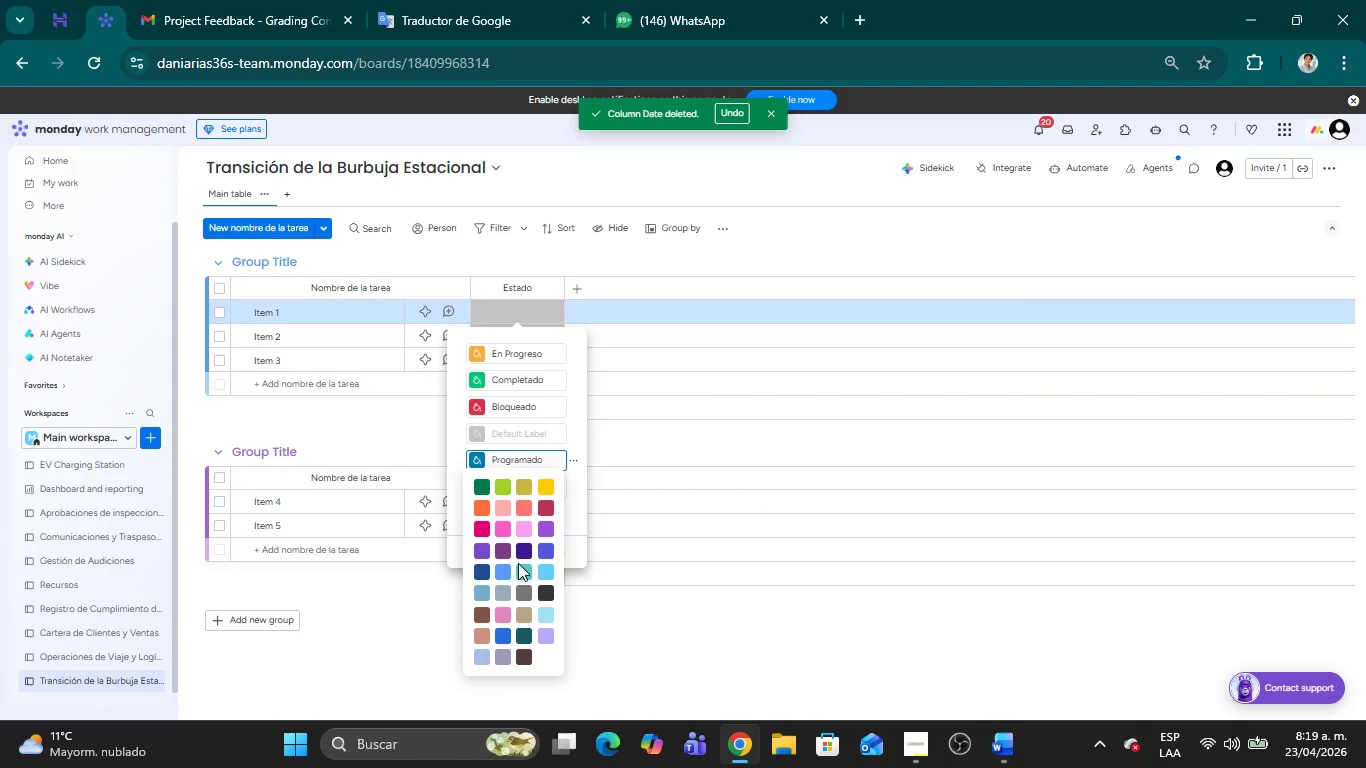 
left_click([521, 574])
 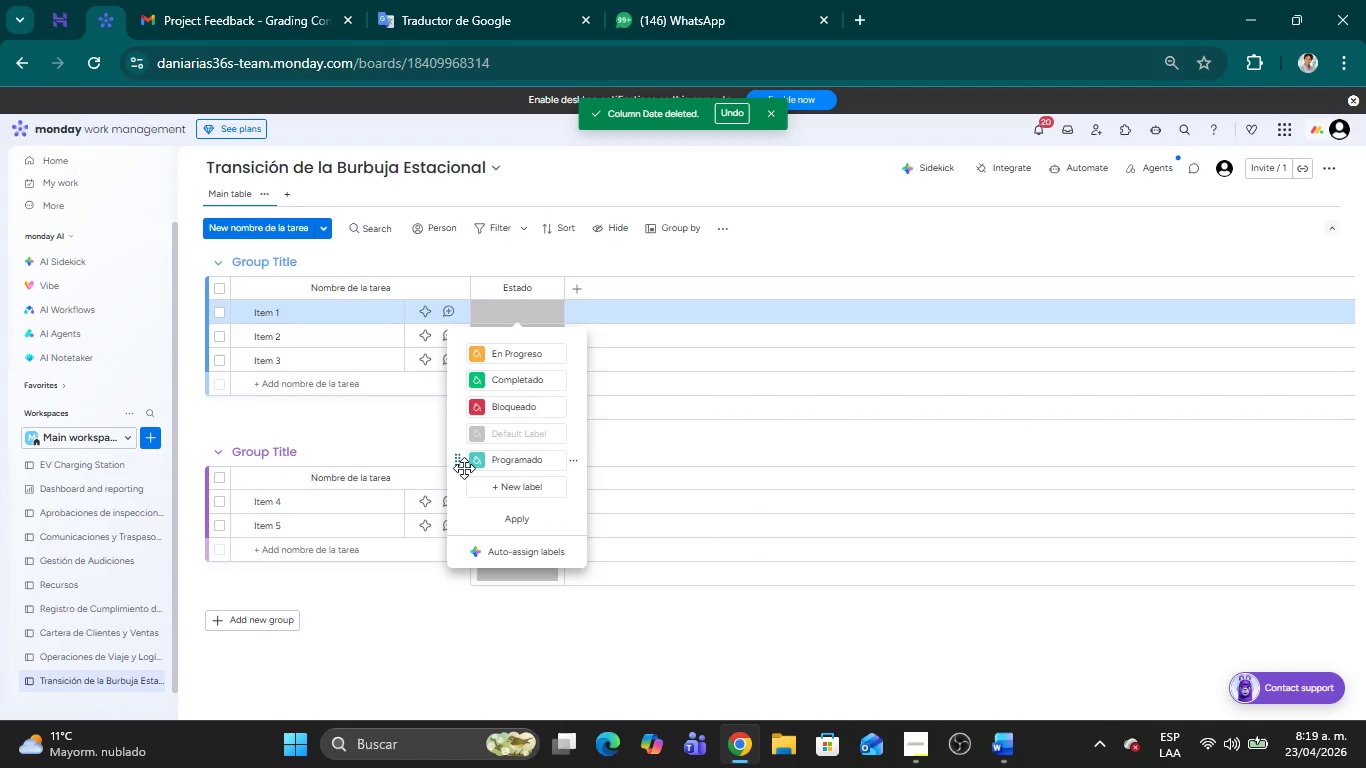 
left_click_drag(start_coordinate=[460, 464], to_coordinate=[463, 431])
 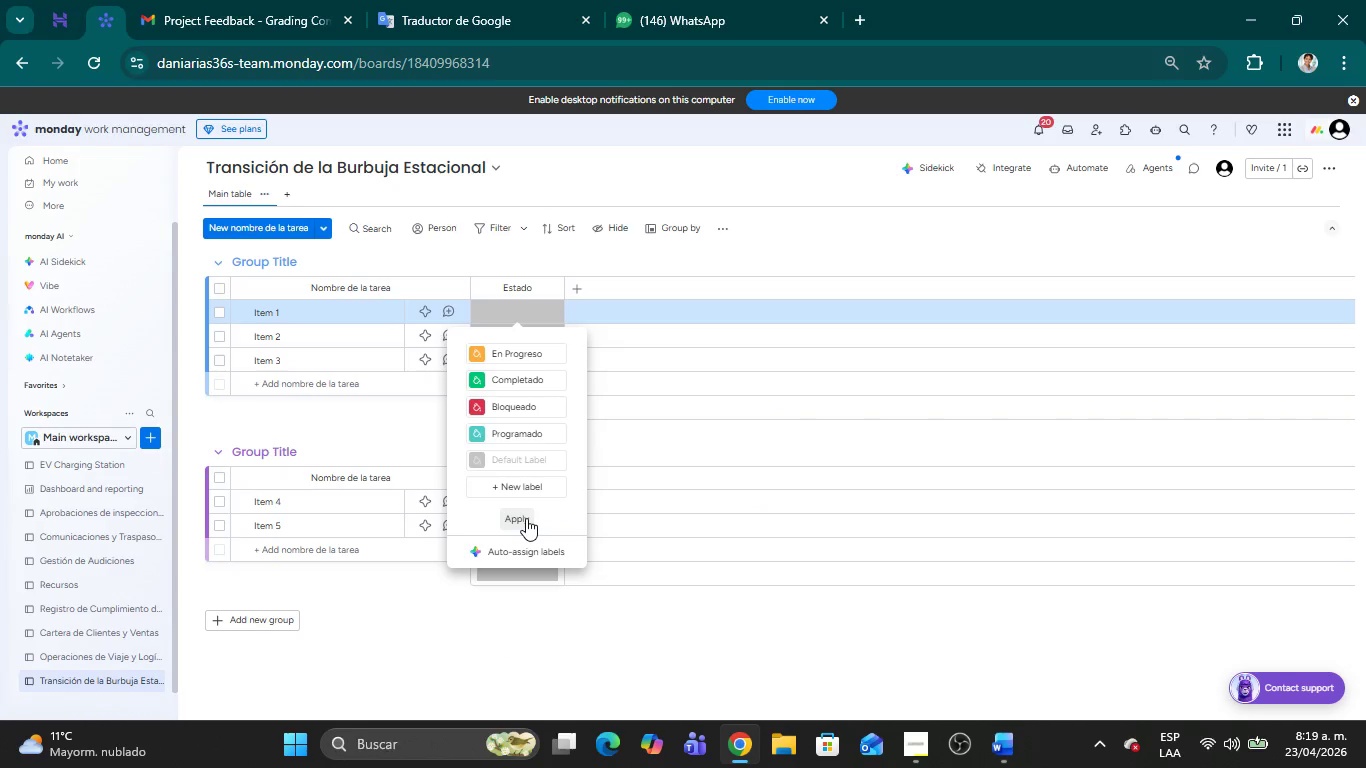 
left_click([526, 518])
 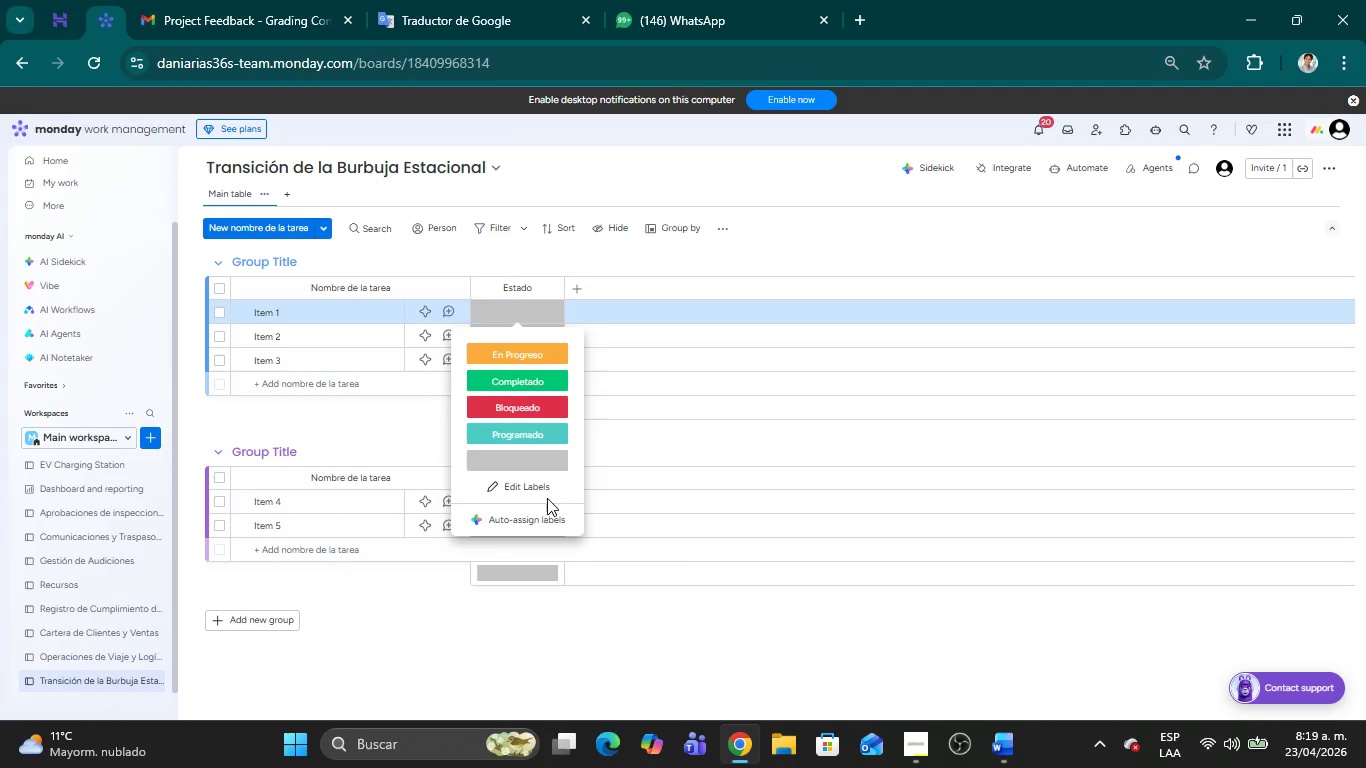 
wait(9.58)
 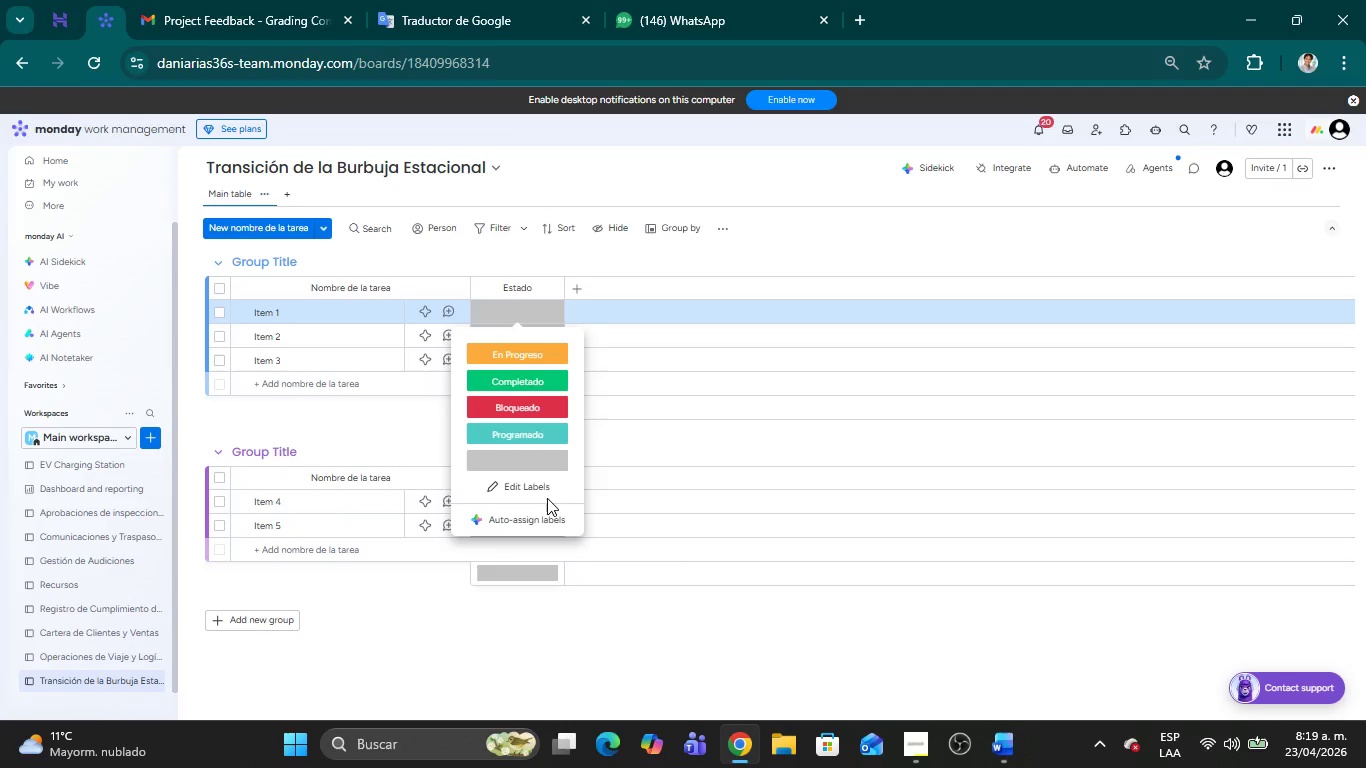 
left_click([581, 287])
 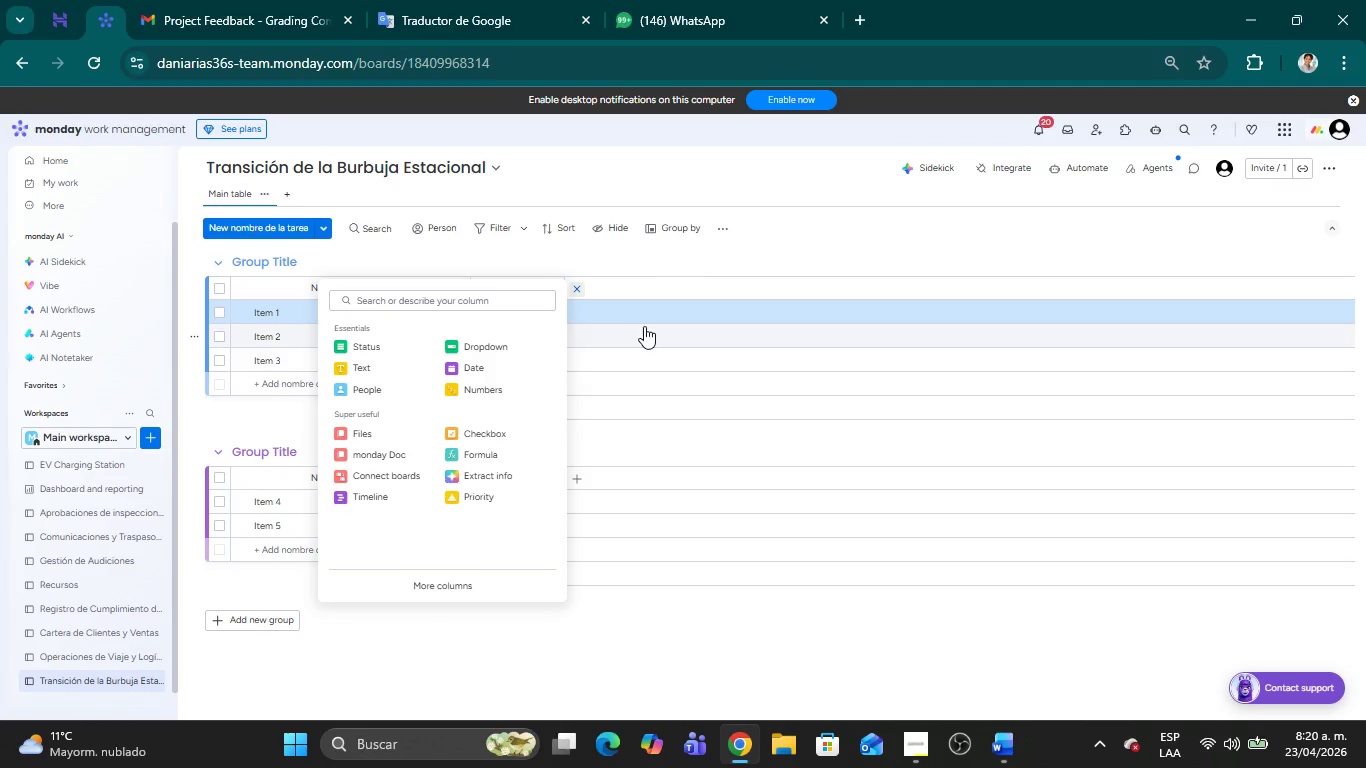 
wait(44.7)
 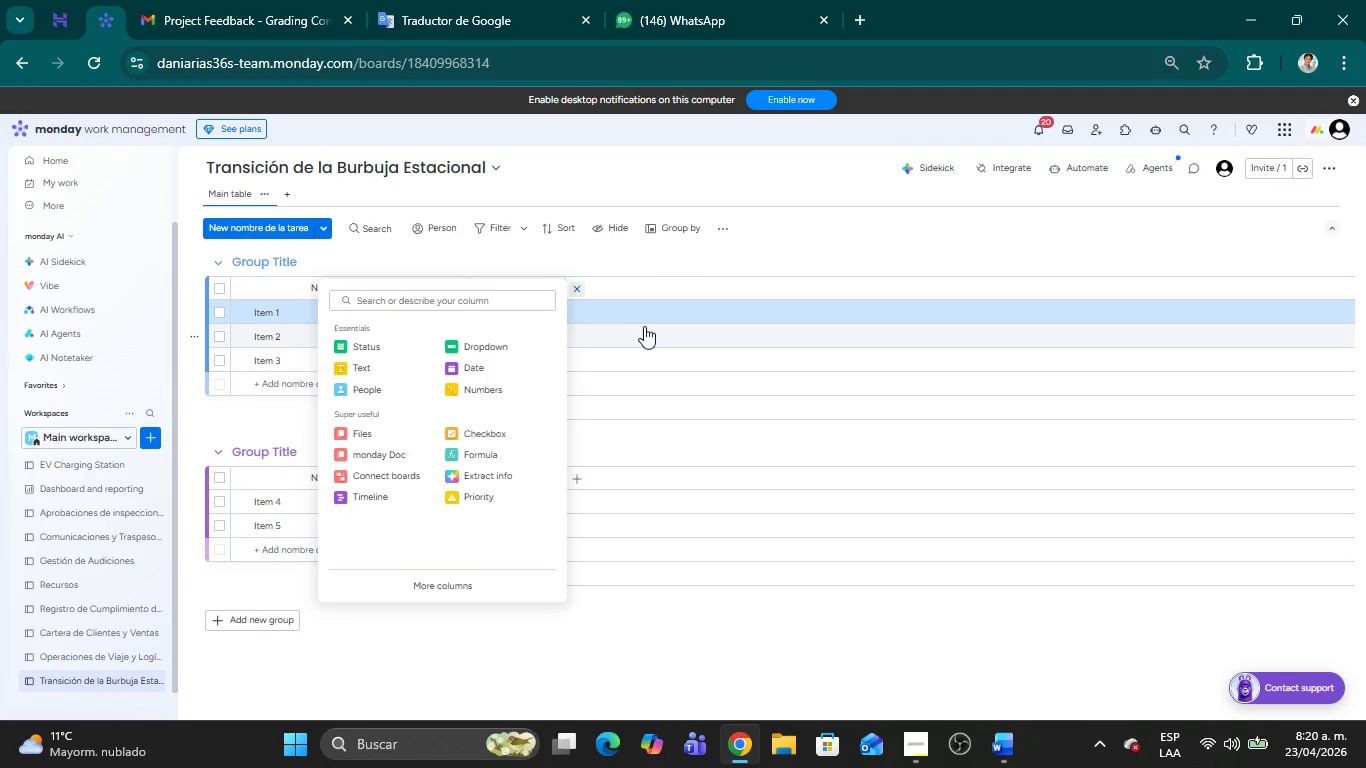 
left_click([583, 290])
 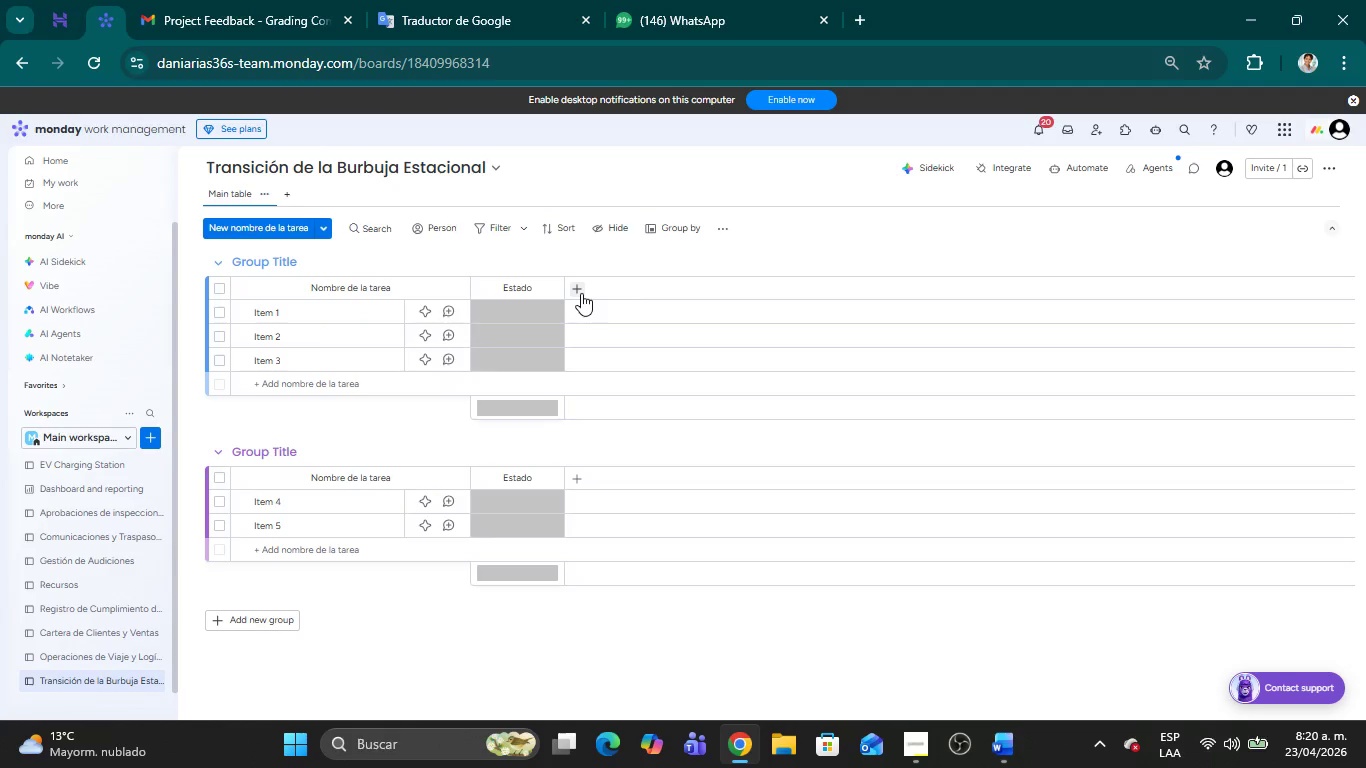 
left_click([580, 292])
 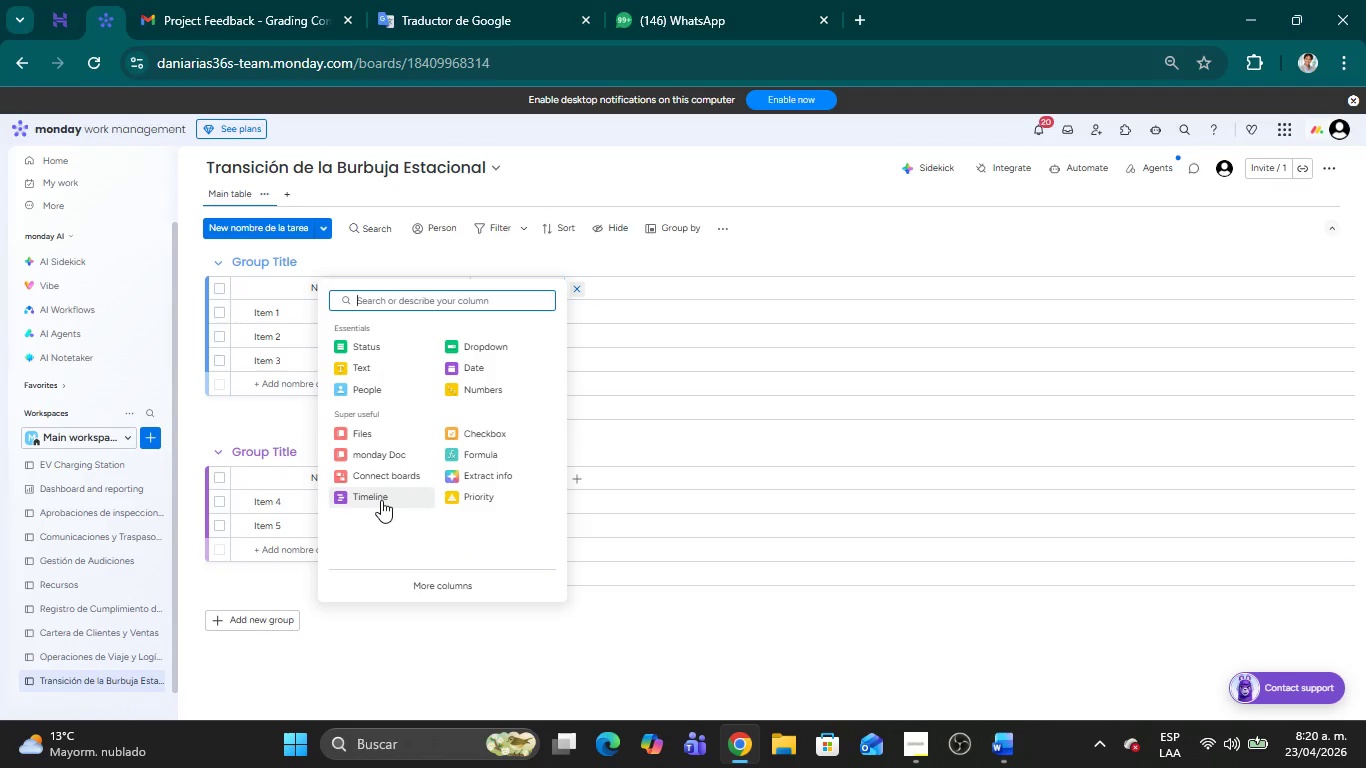 
wait(9.73)
 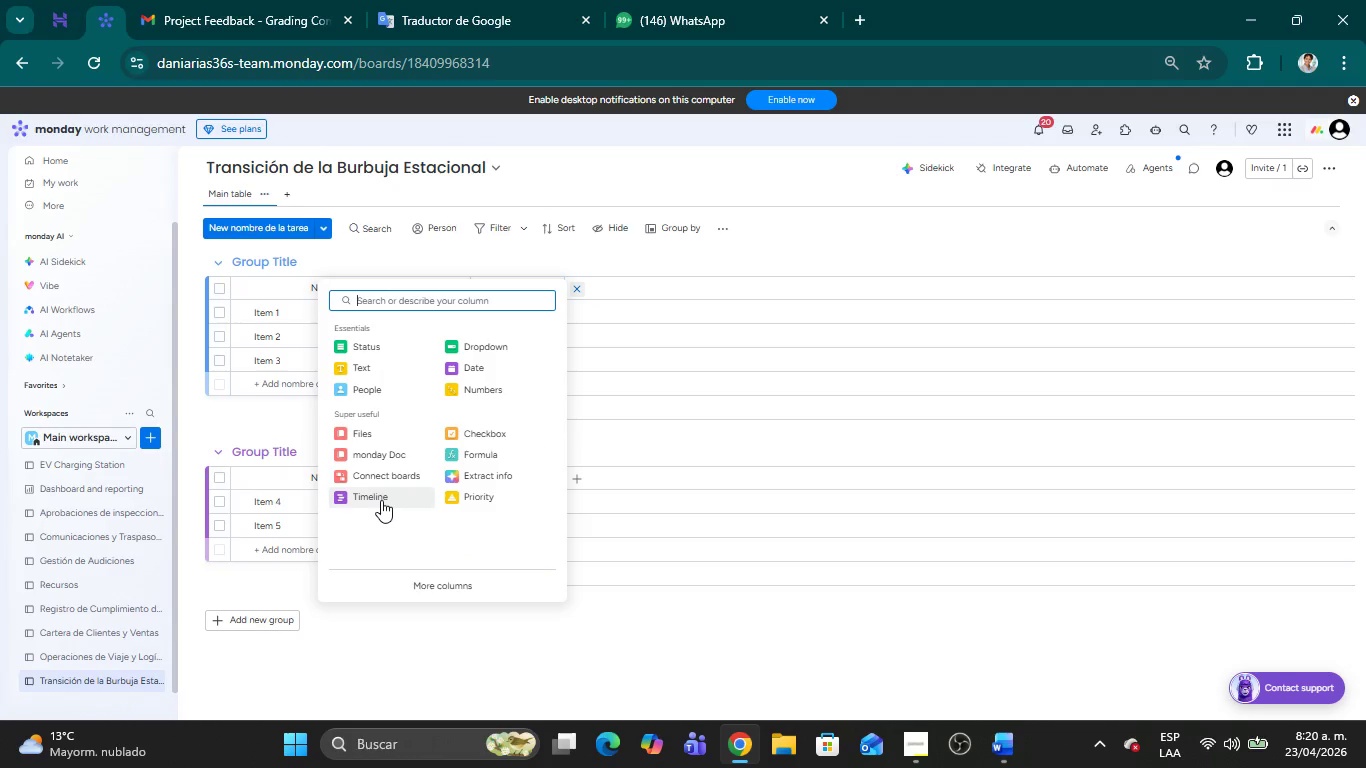 
left_click([477, 362])
 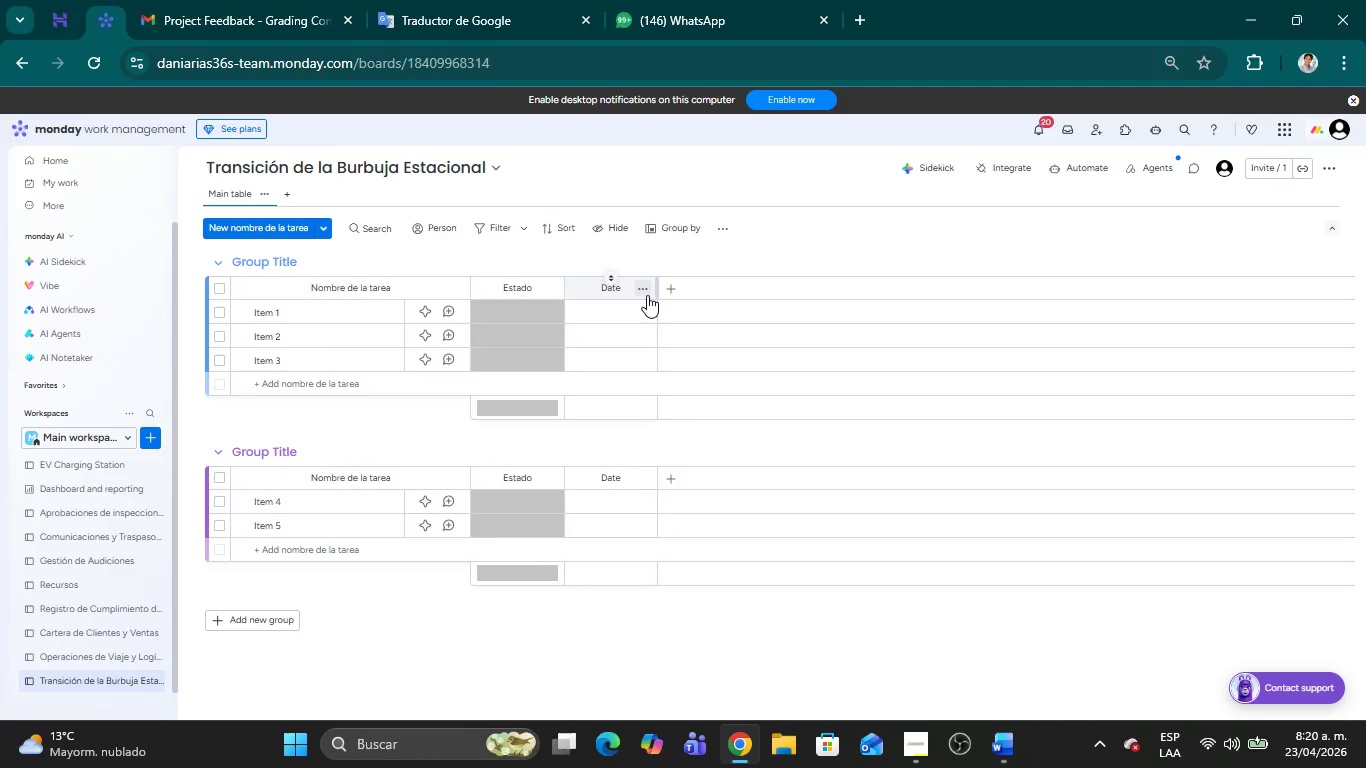 
left_click([640, 294])
 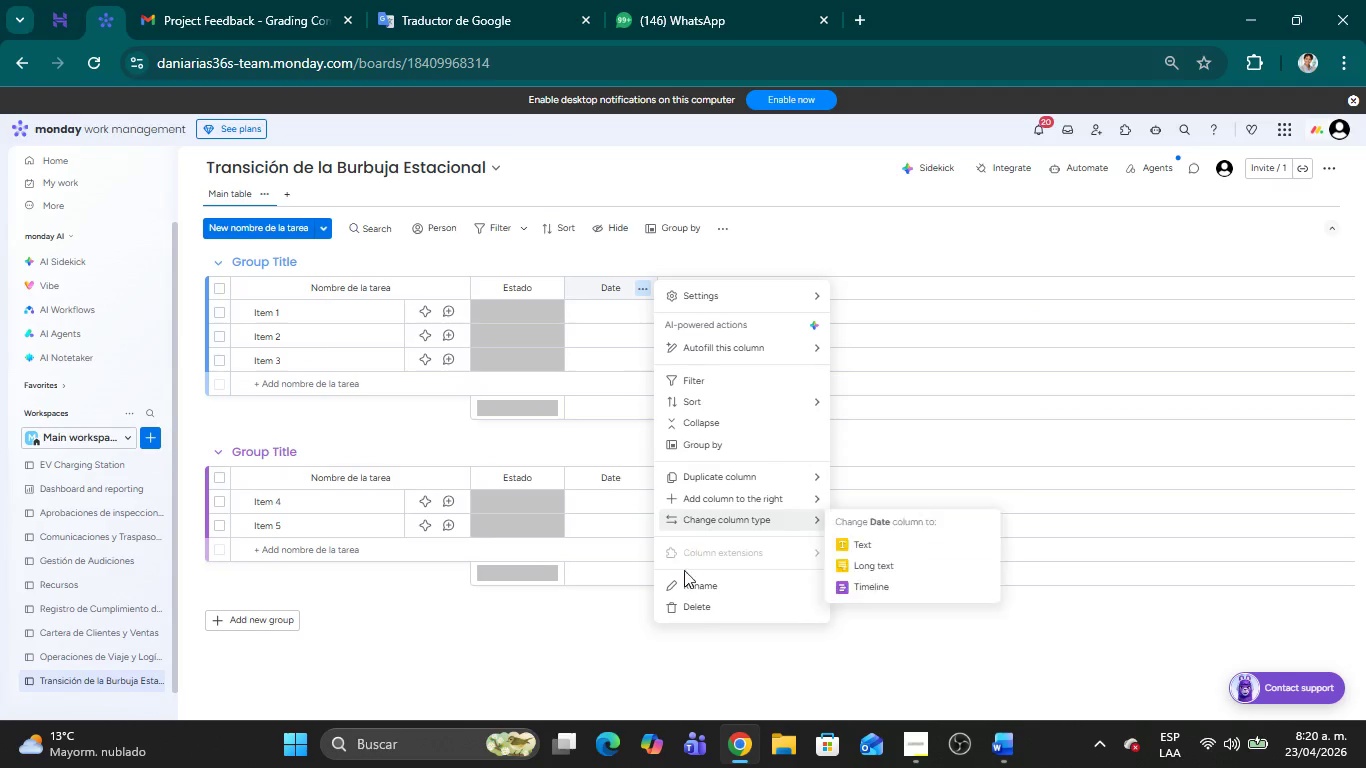 
left_click([684, 607])
 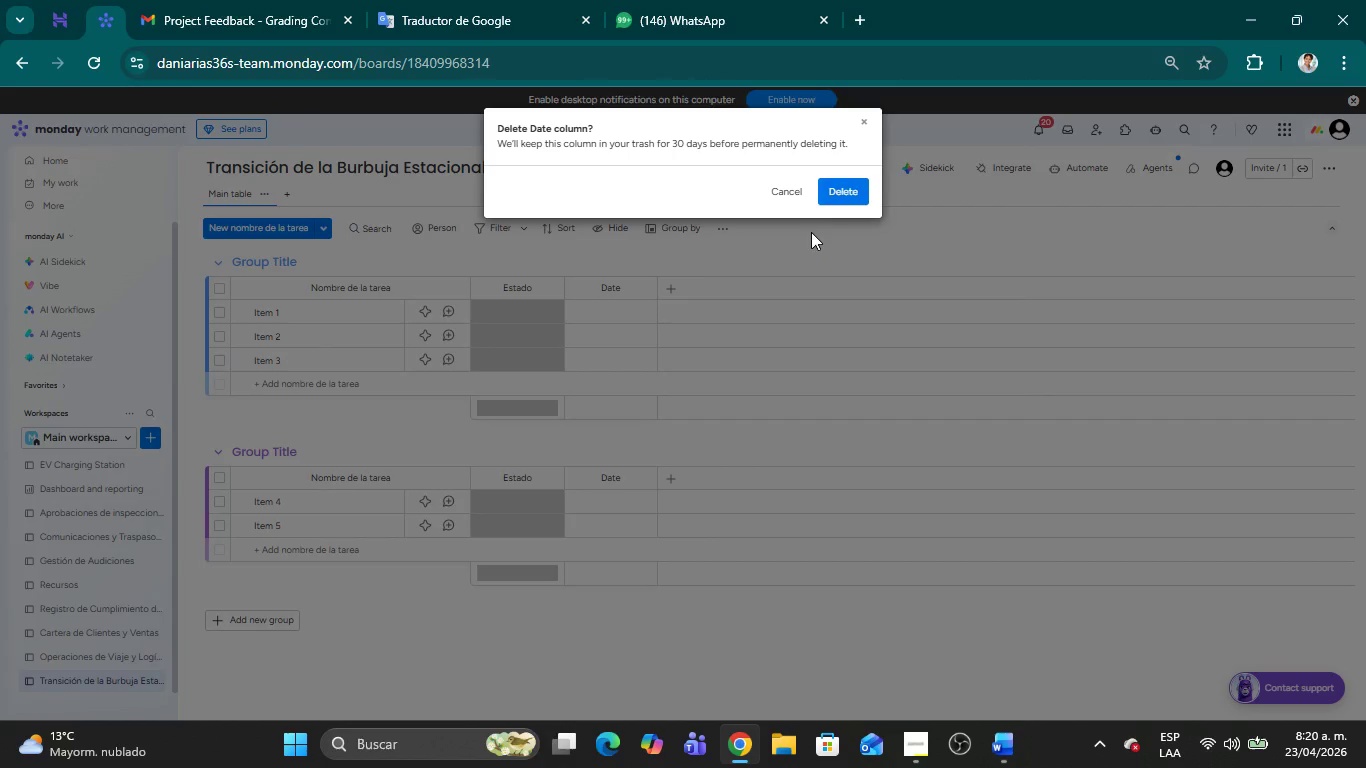 
left_click([835, 184])
 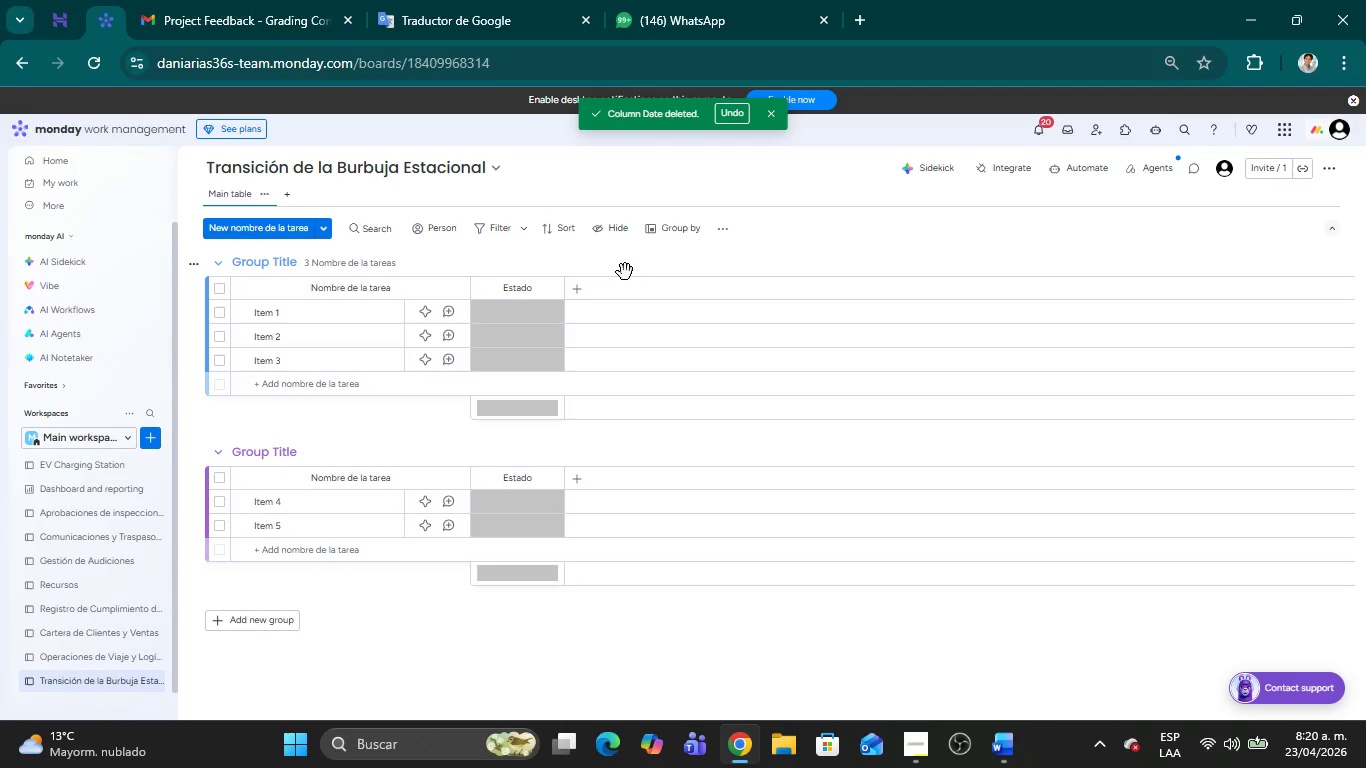 
wait(13.67)
 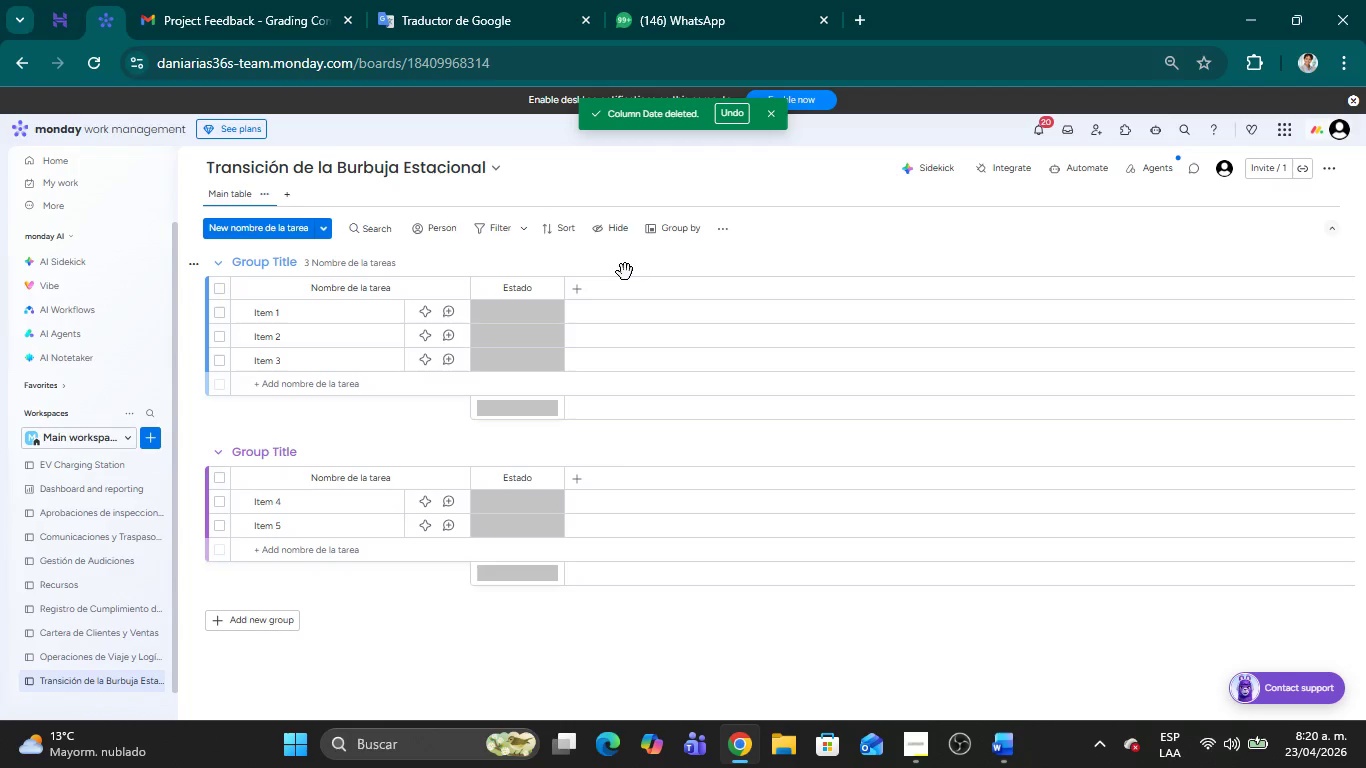 
left_click([580, 290])
 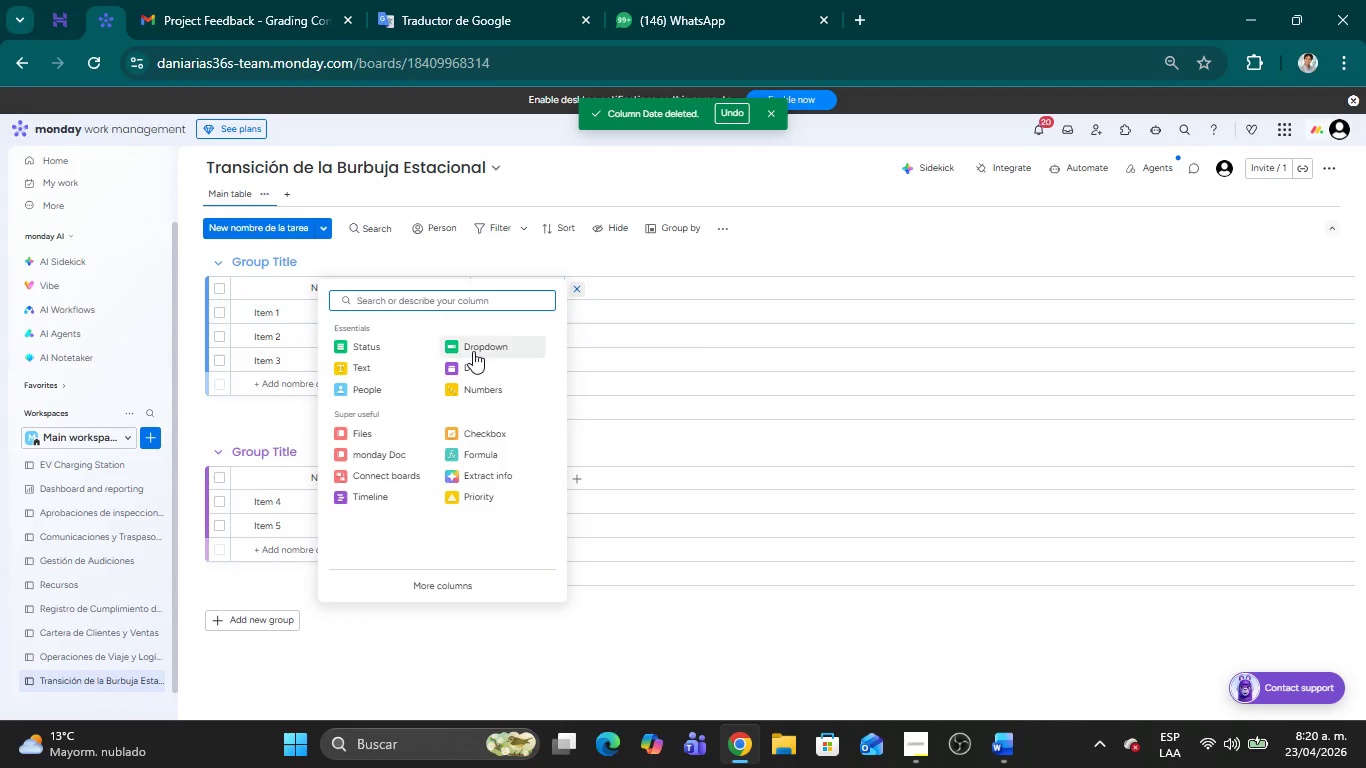 
left_click([471, 350])
 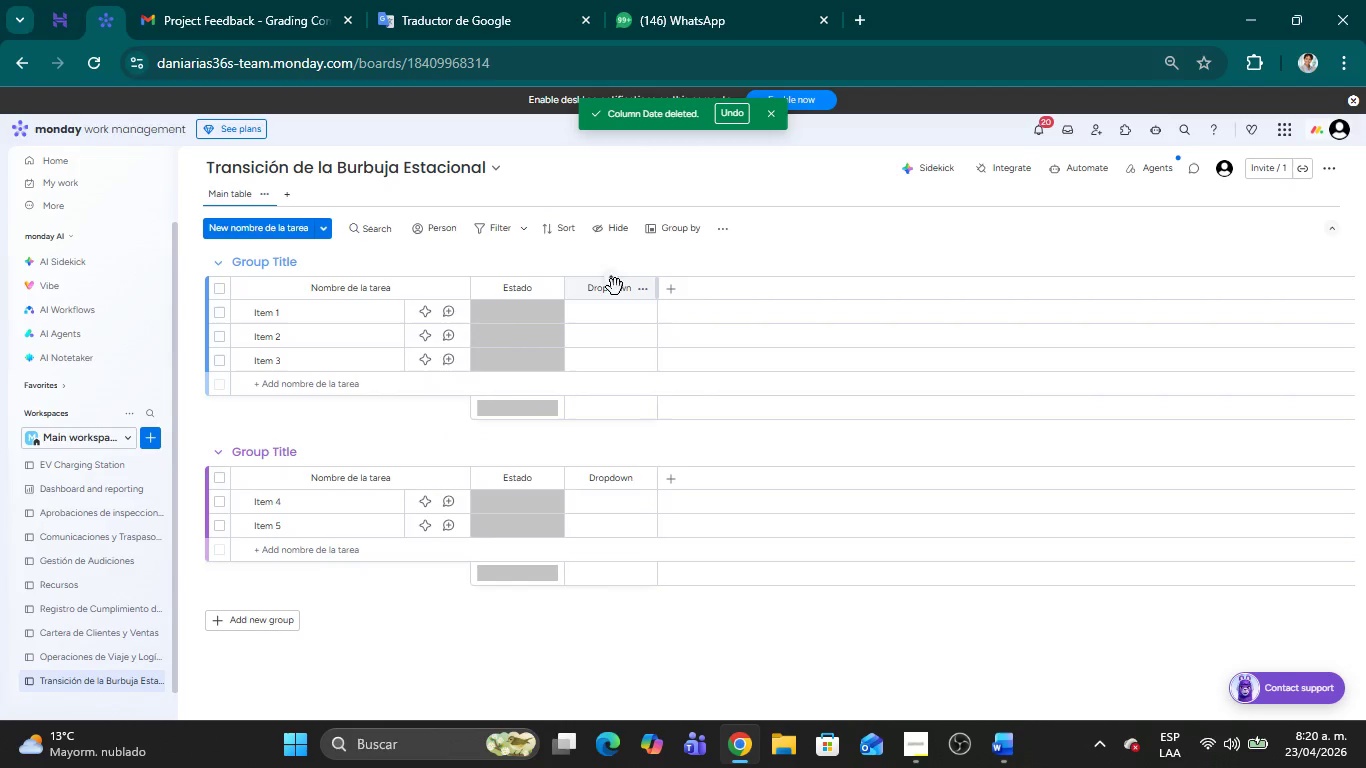 
double_click([612, 291])
 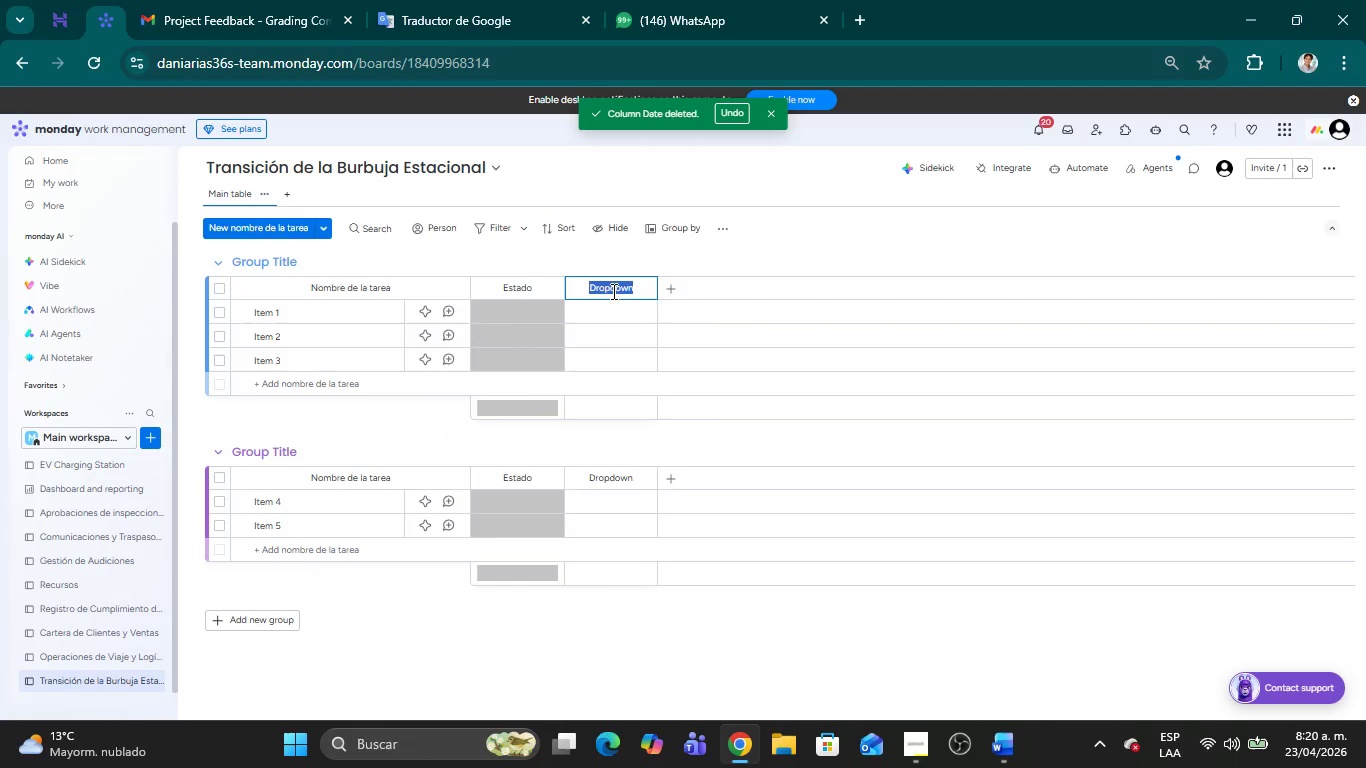 
type(Nievl )
key(Backspace)
key(Backspace)
key(Backspace)
key(Backspace)
 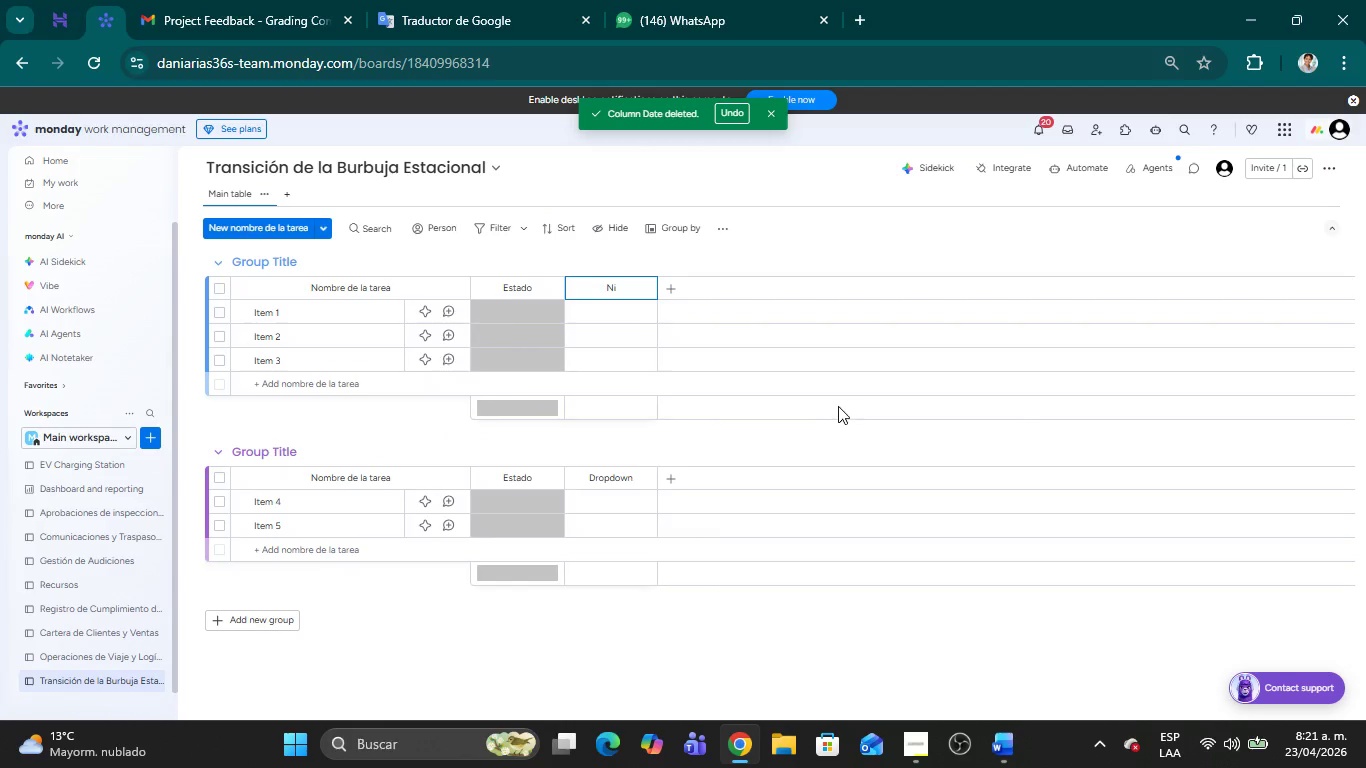 
type(vel de Riesgo)
 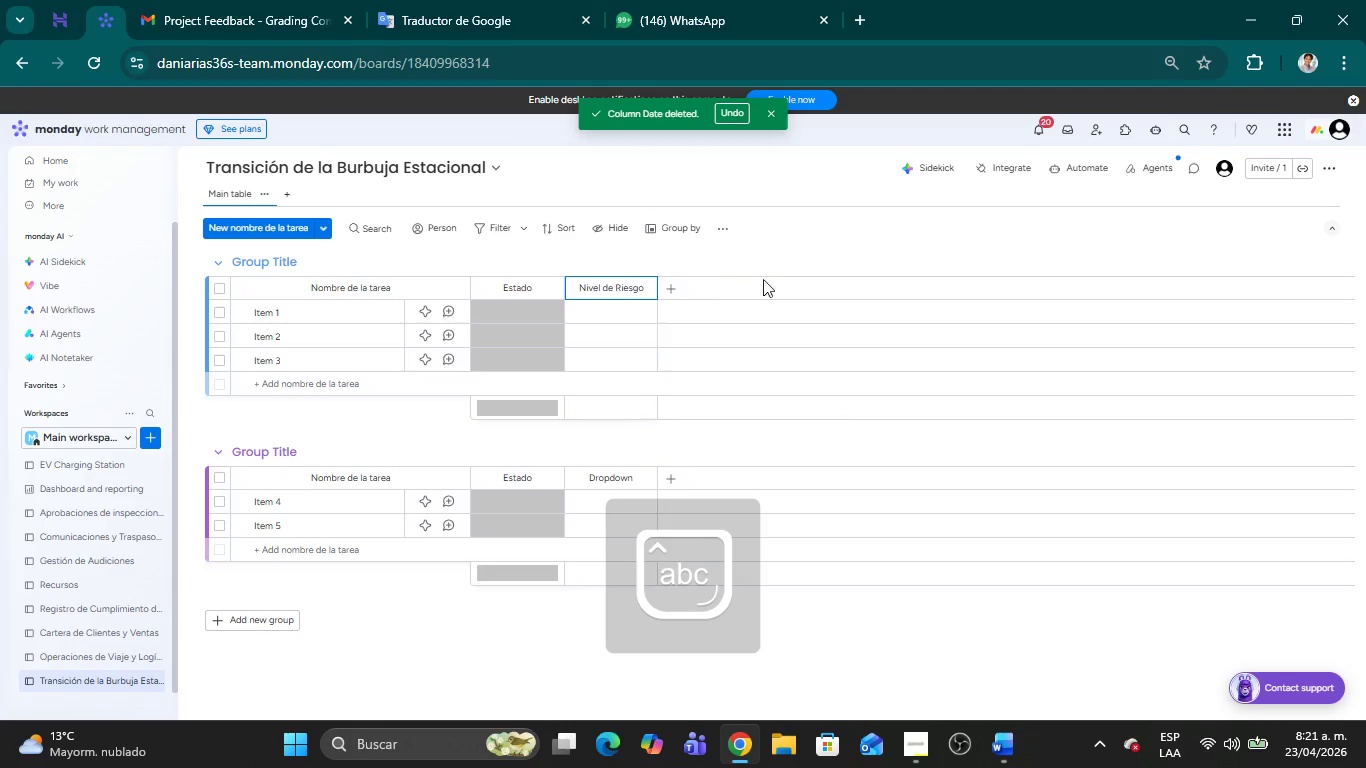 
left_click([794, 256])
 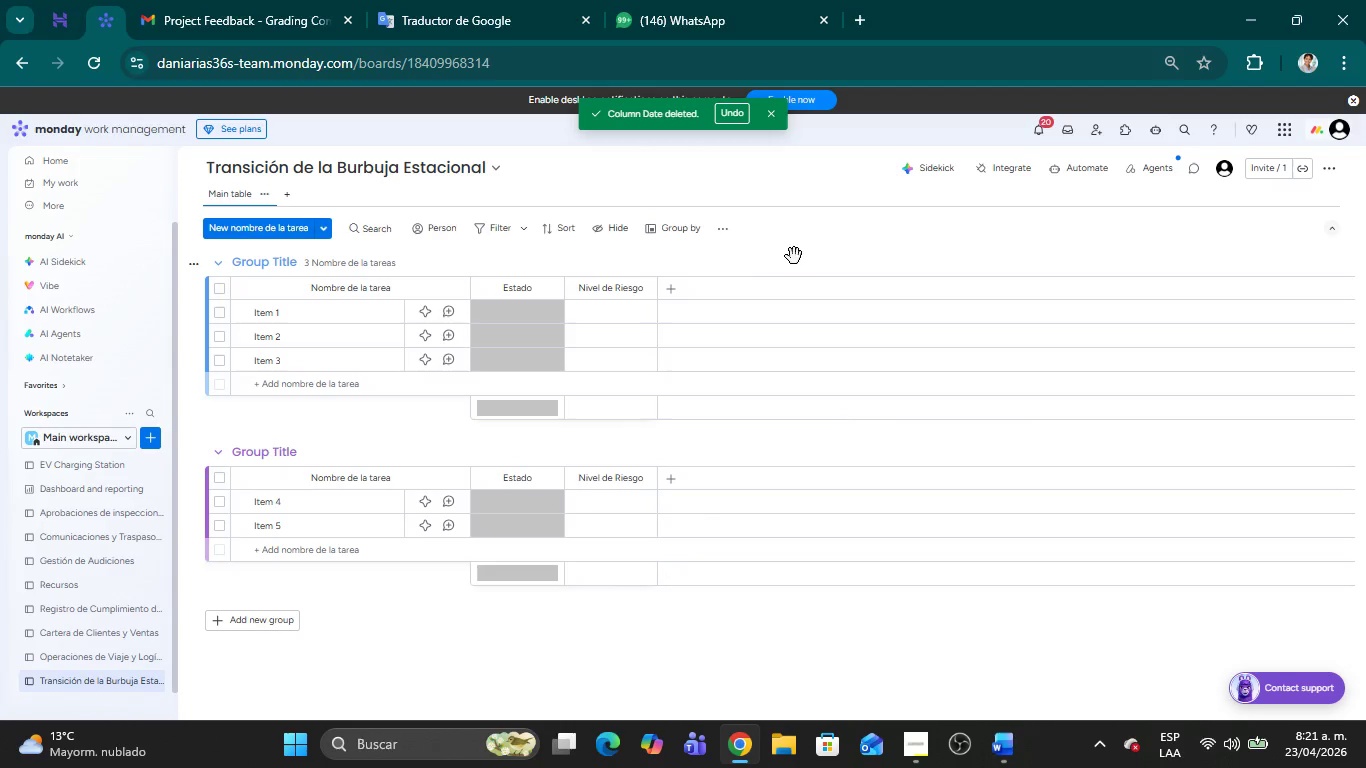 
left_click([627, 310])
 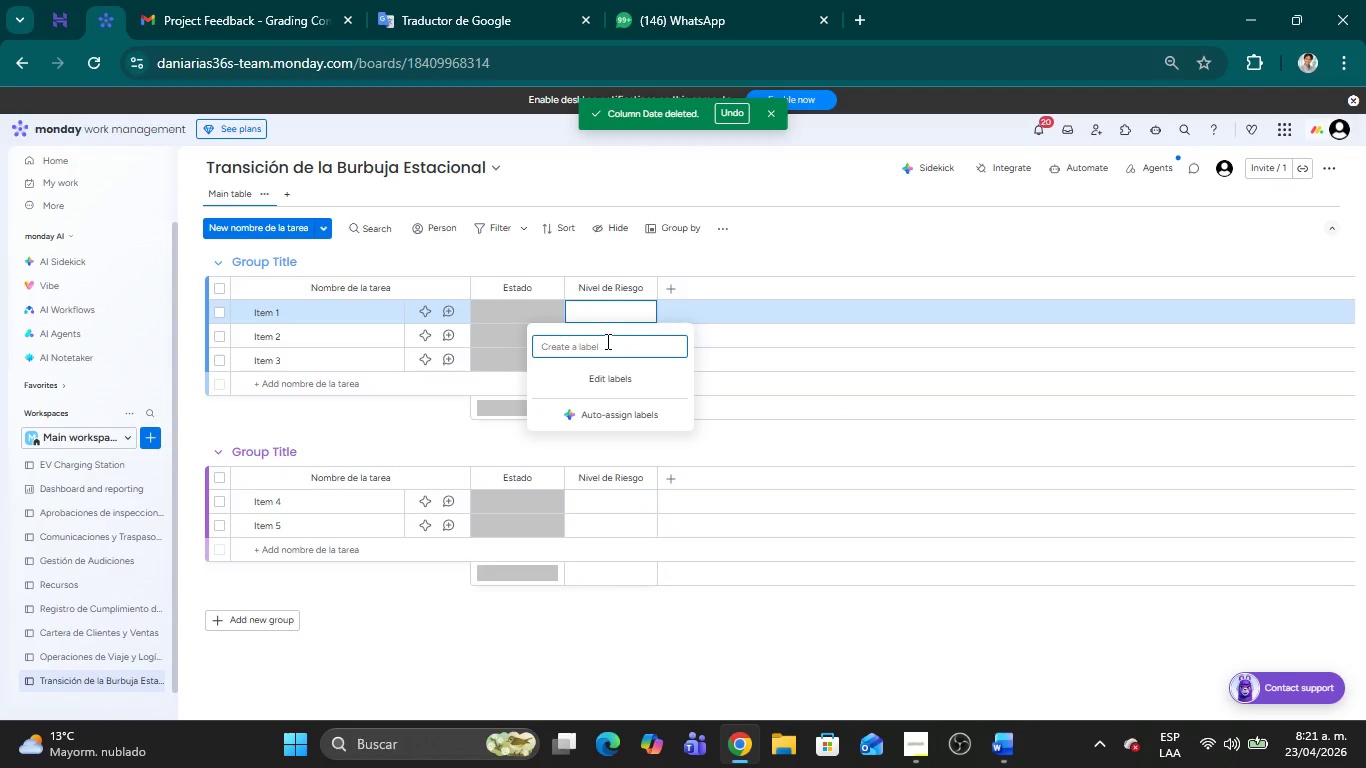 
left_click([606, 341])
 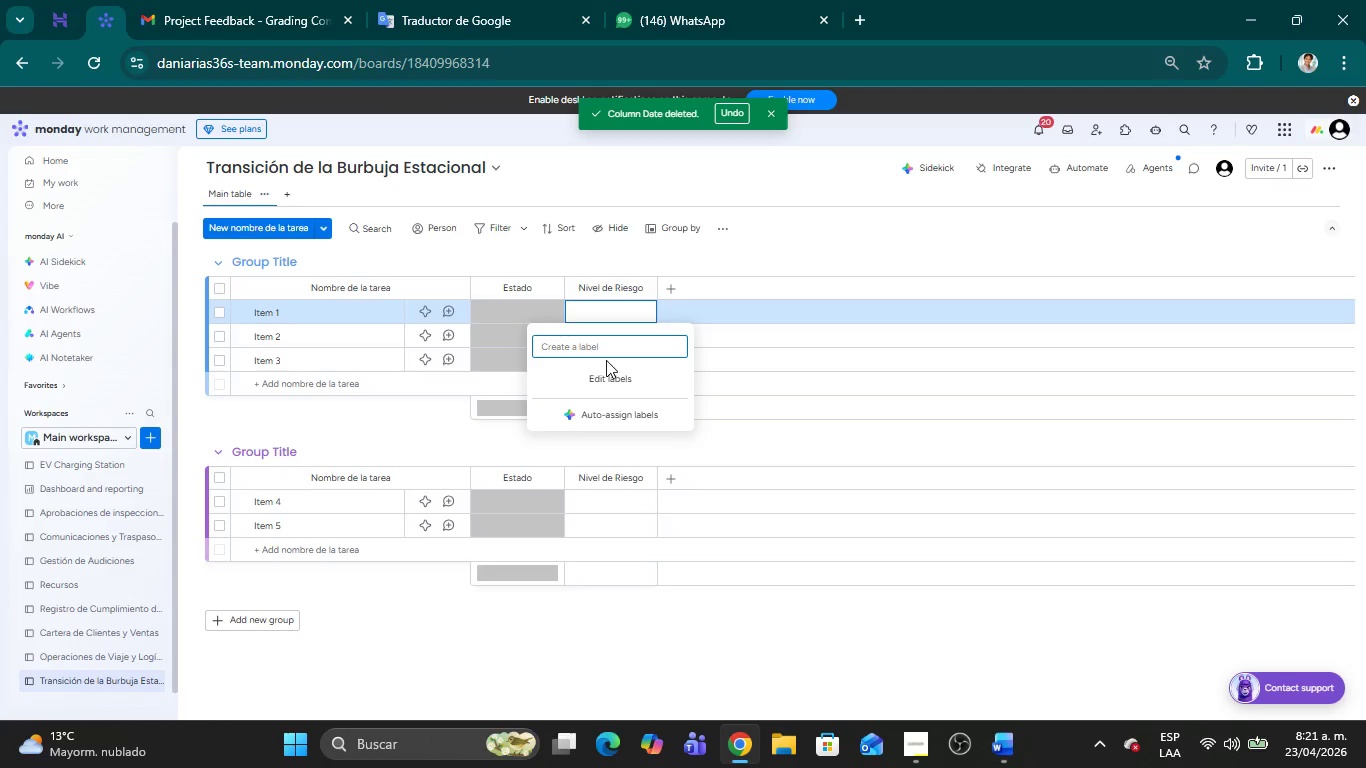 
type(Bajo)
 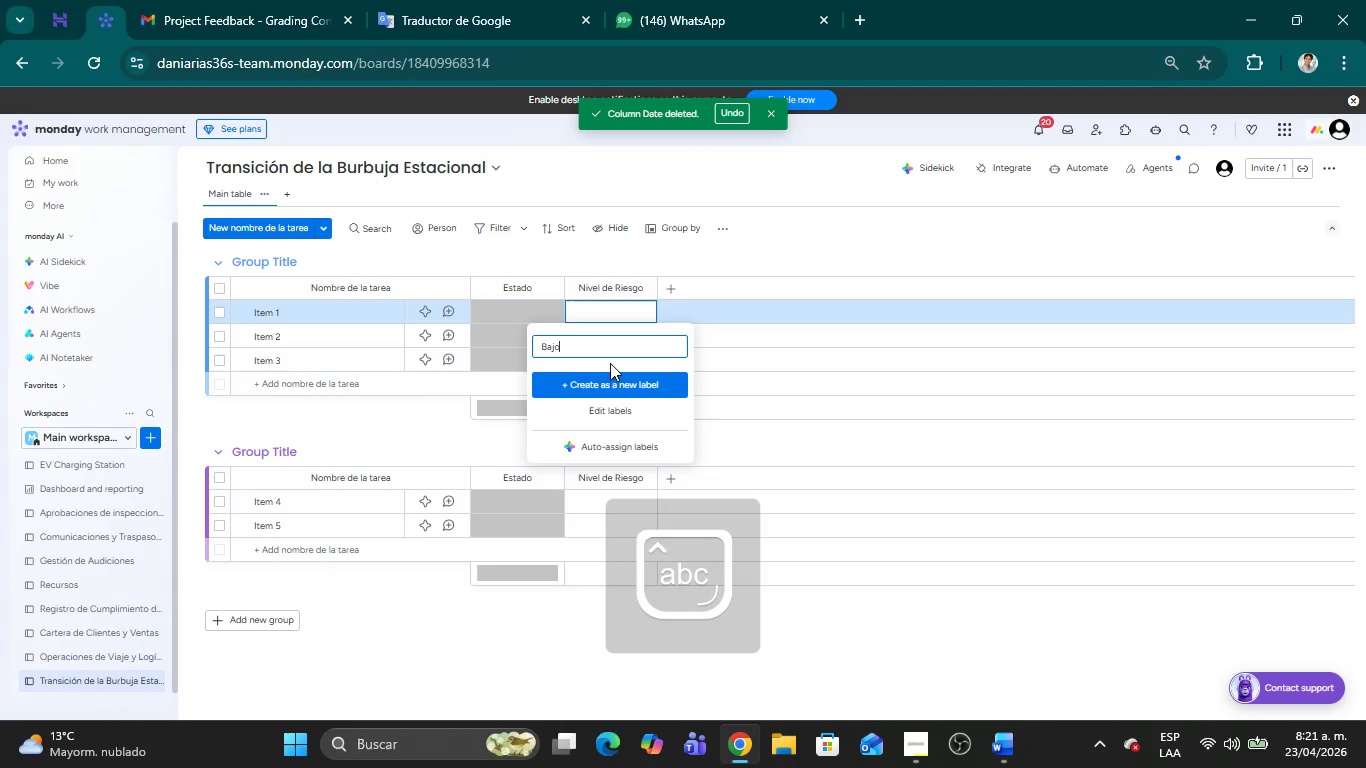 
key(Enter)
 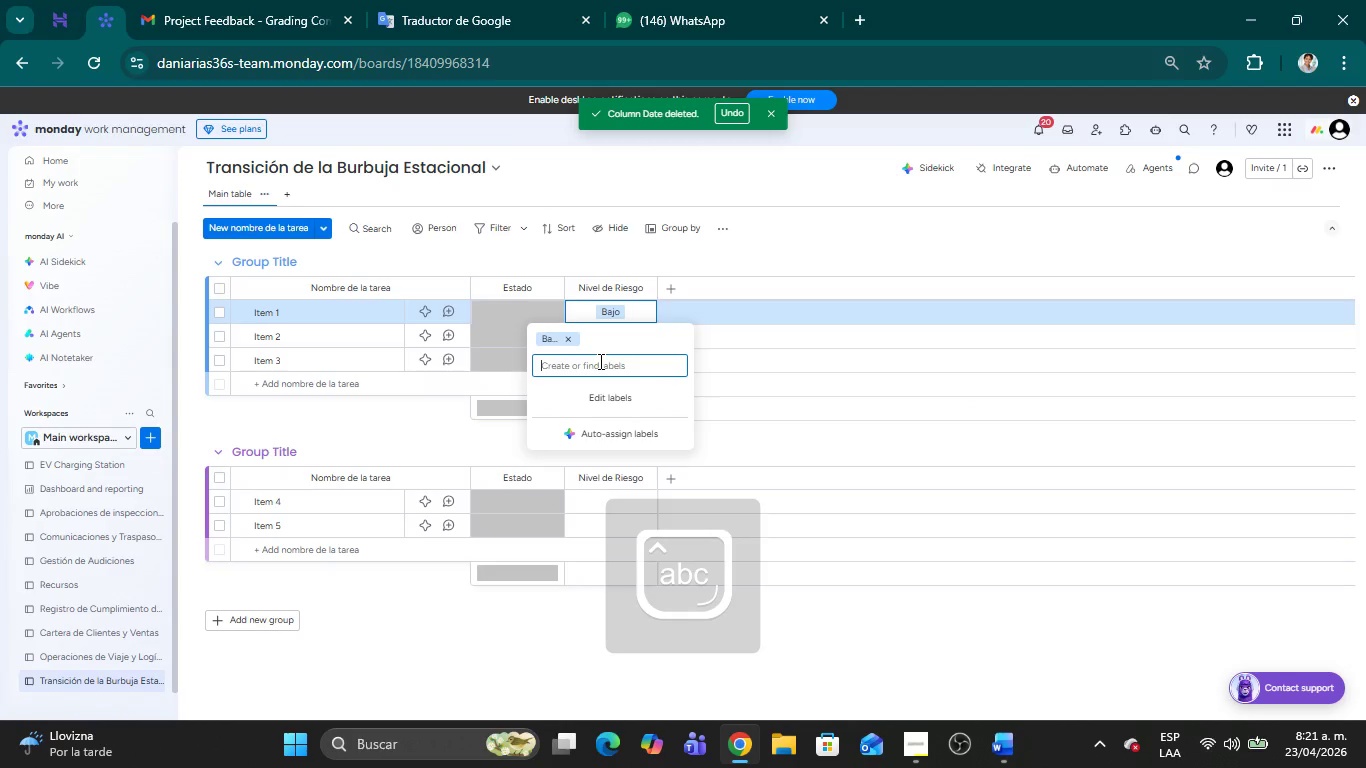 
left_click([592, 365])
 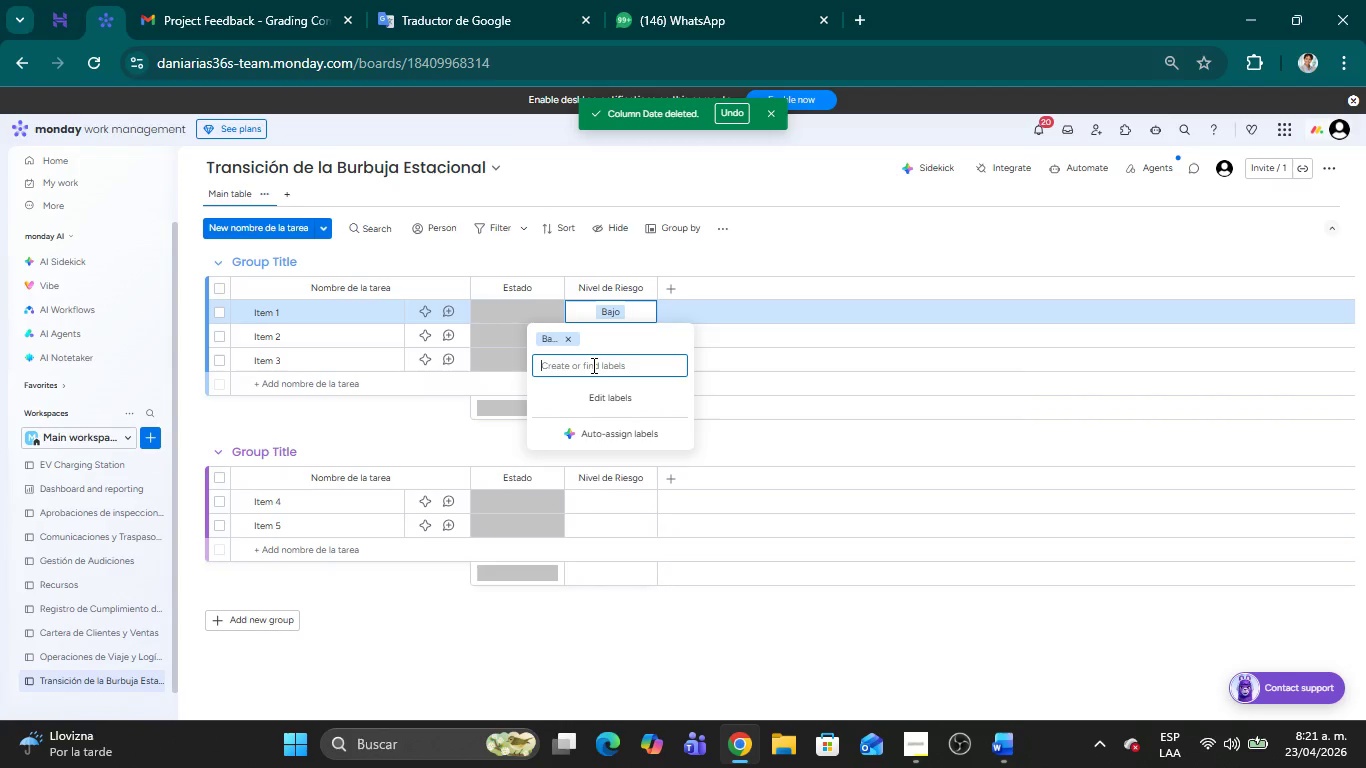 
type(Medio)
 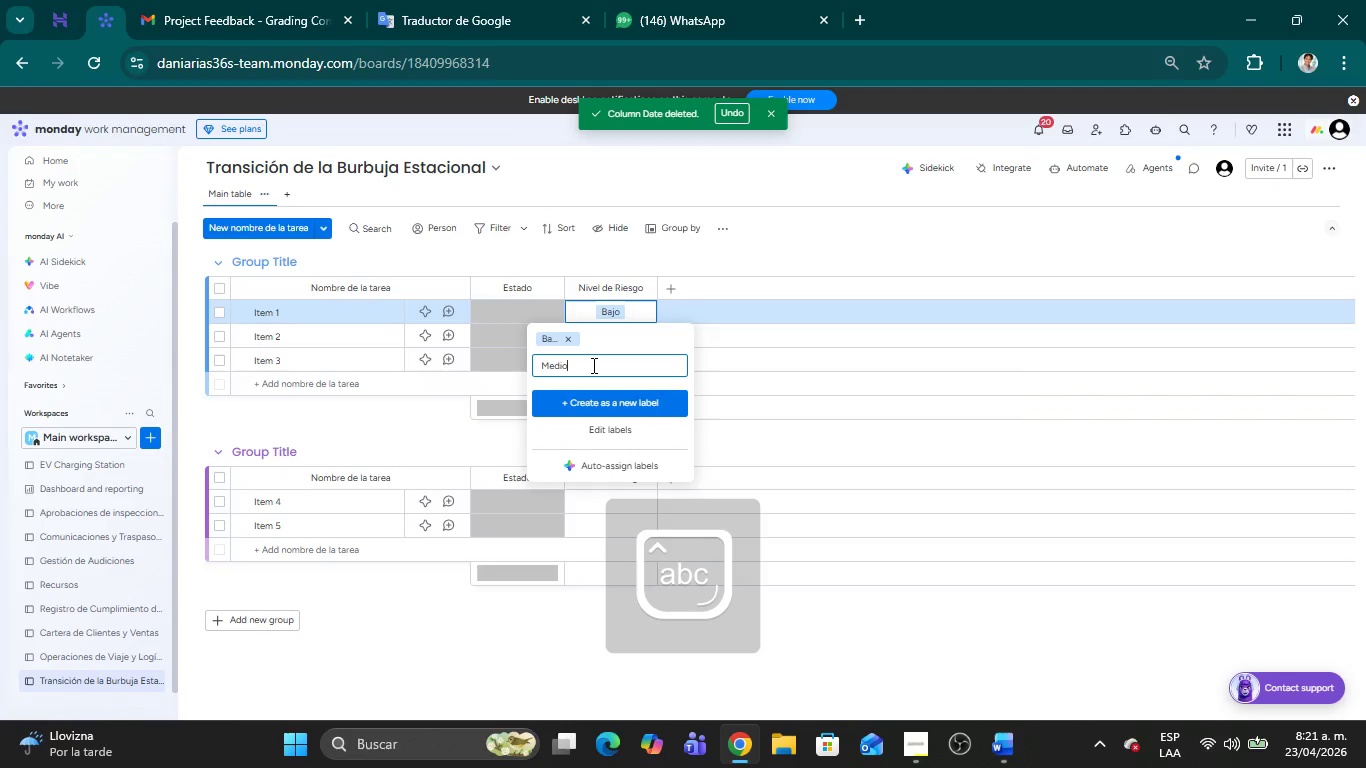 
key(Enter)
 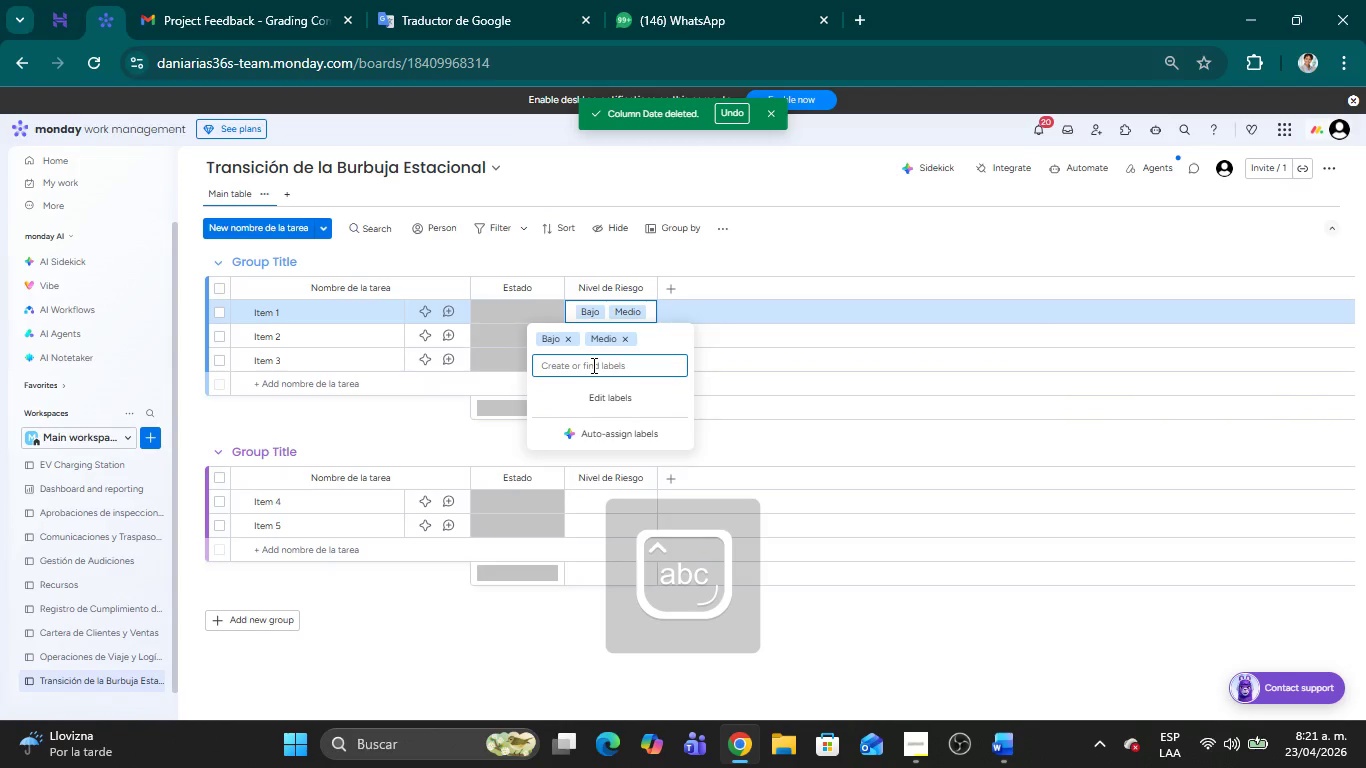 
left_click([592, 365])
 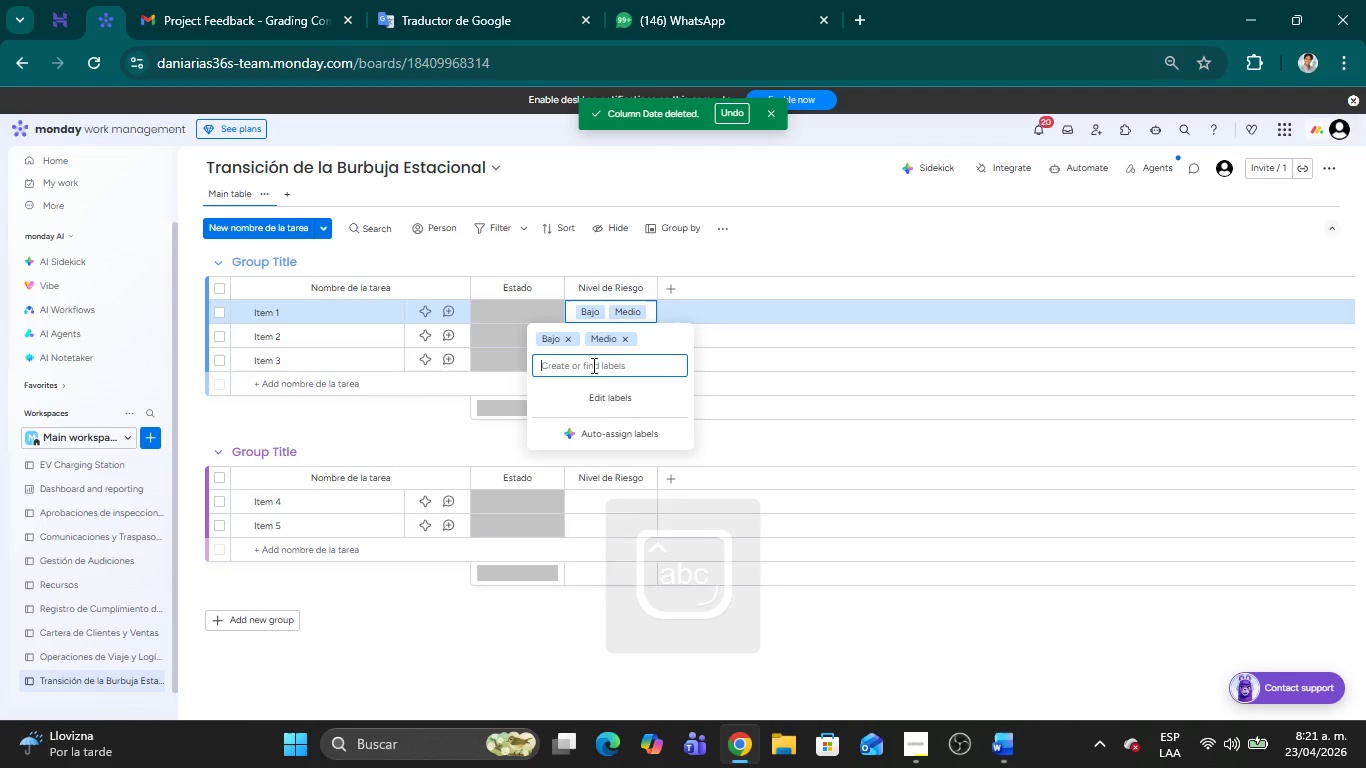 
type(Alto)
 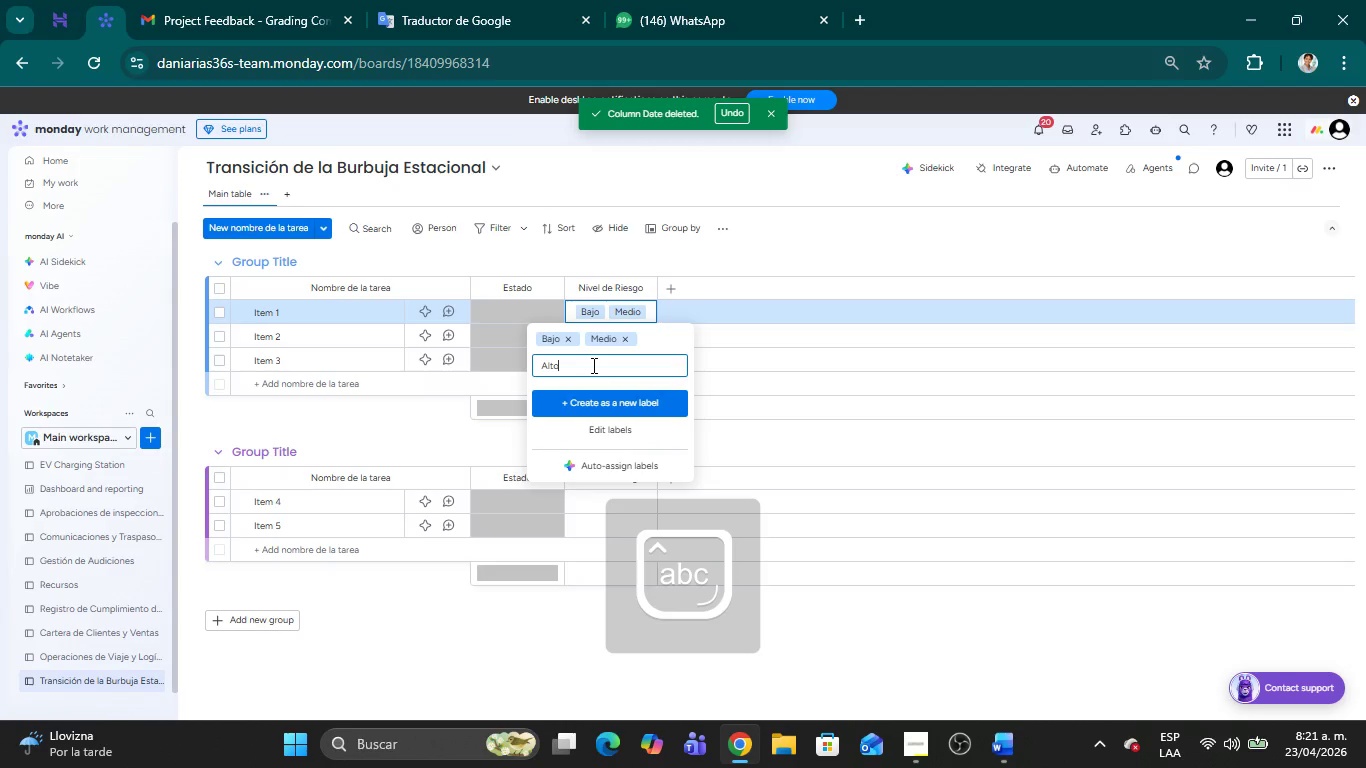 
key(Enter)
 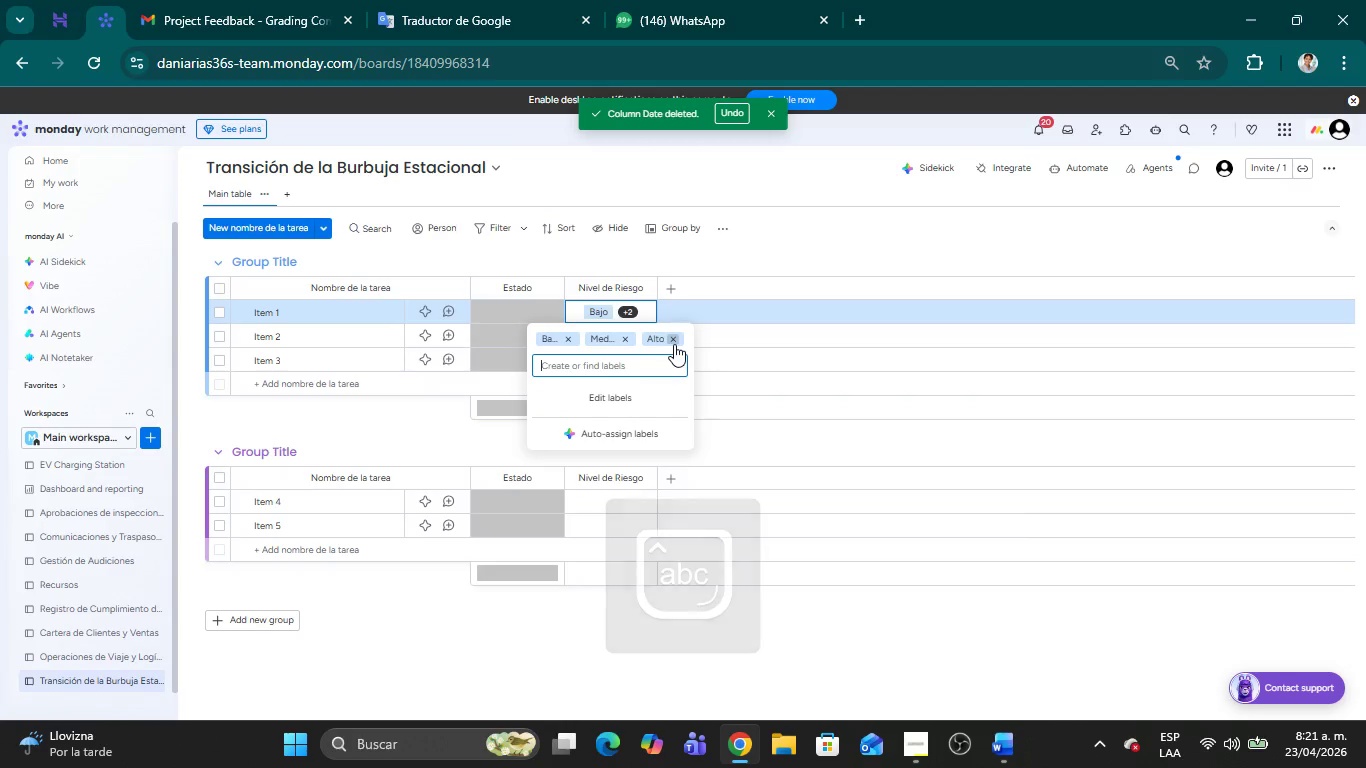 
left_click([674, 343])
 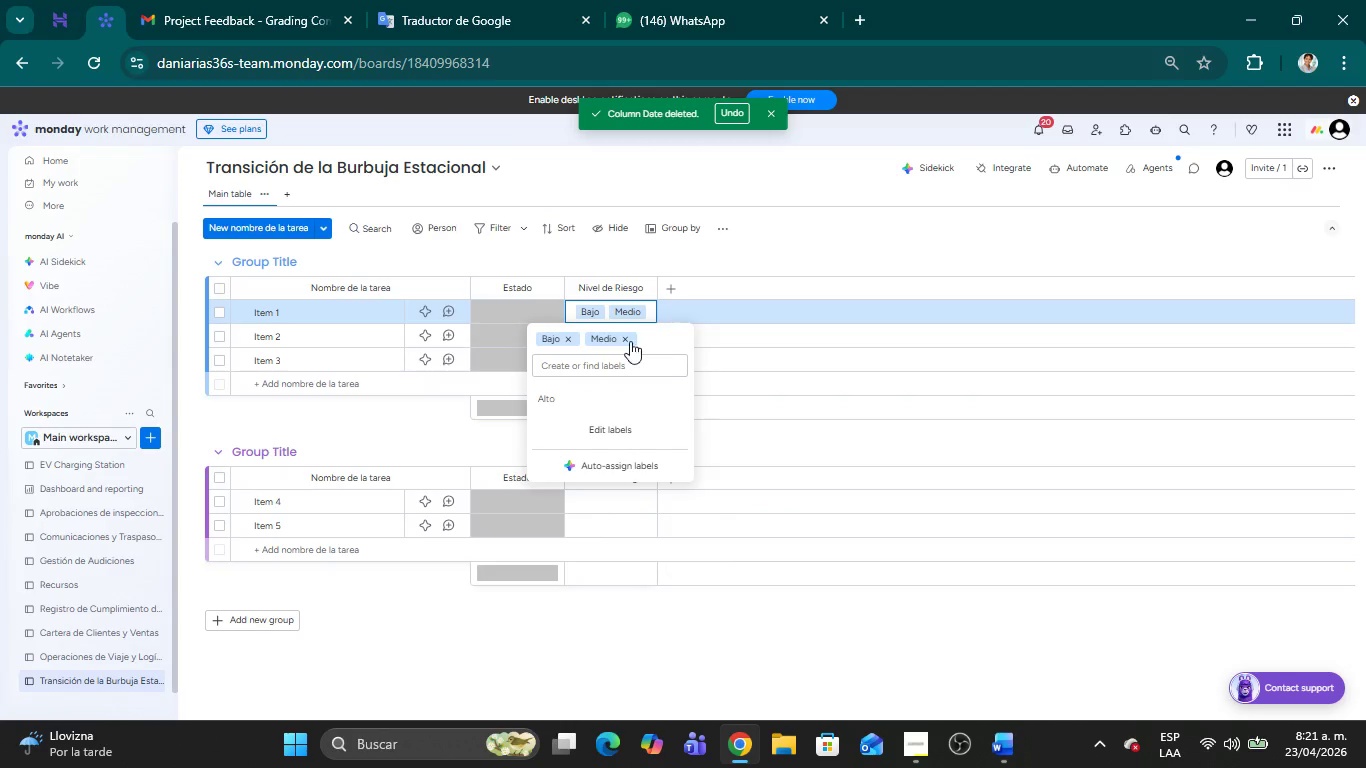 
left_click([628, 340])
 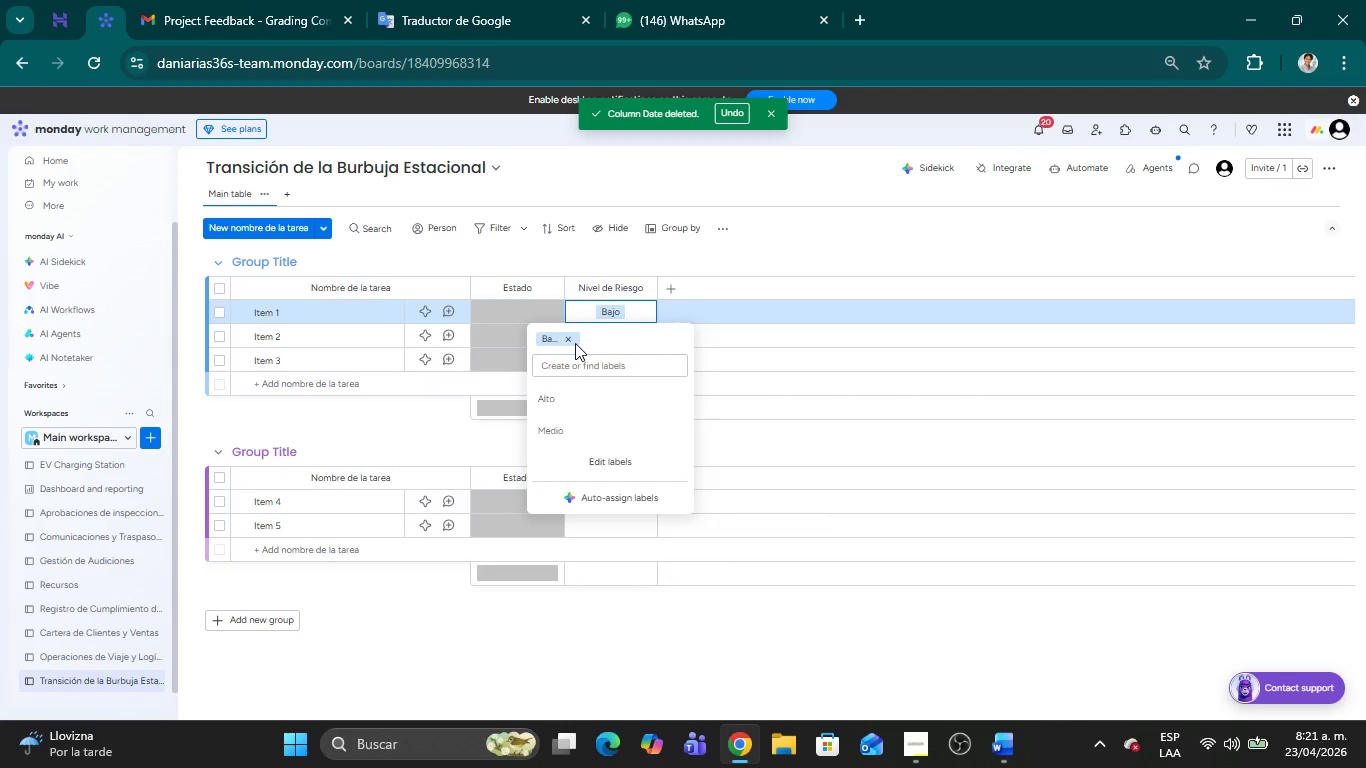 
left_click([572, 343])
 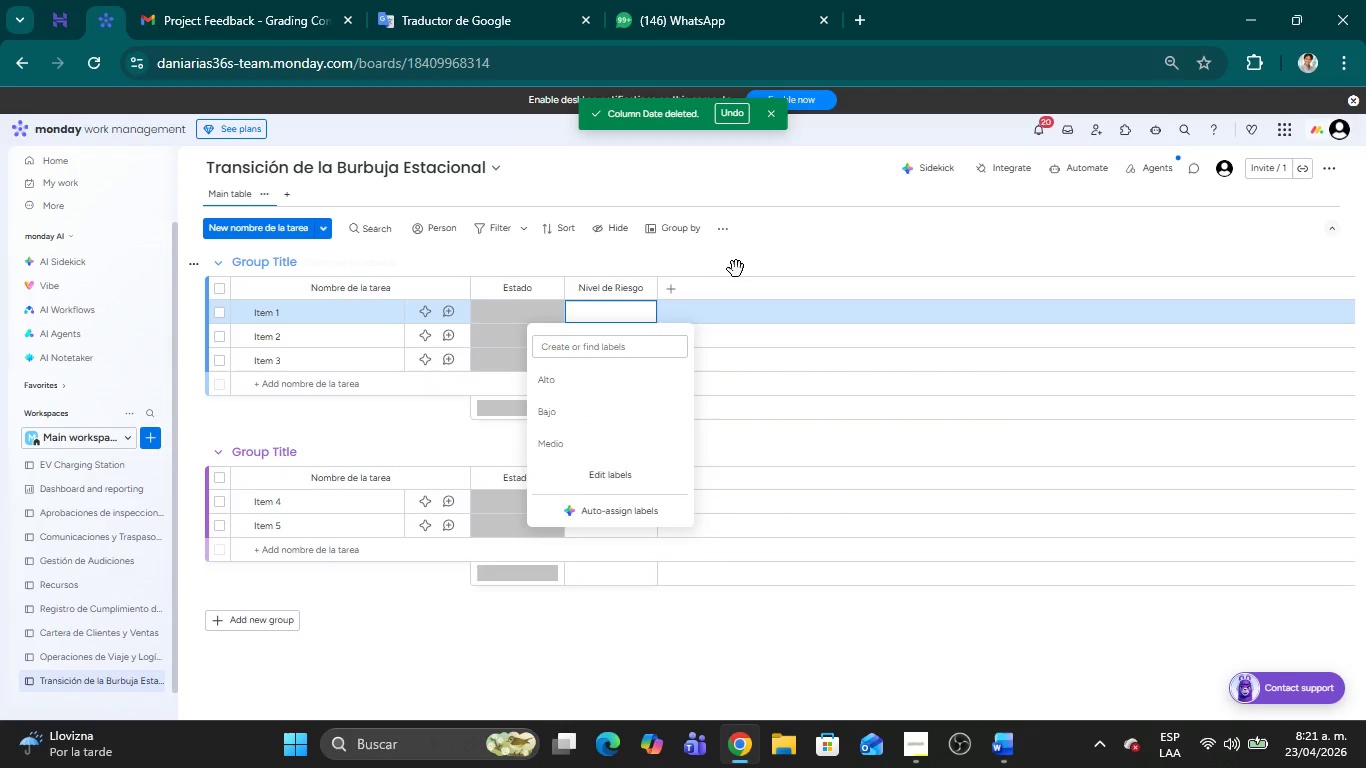 
left_click([742, 268])
 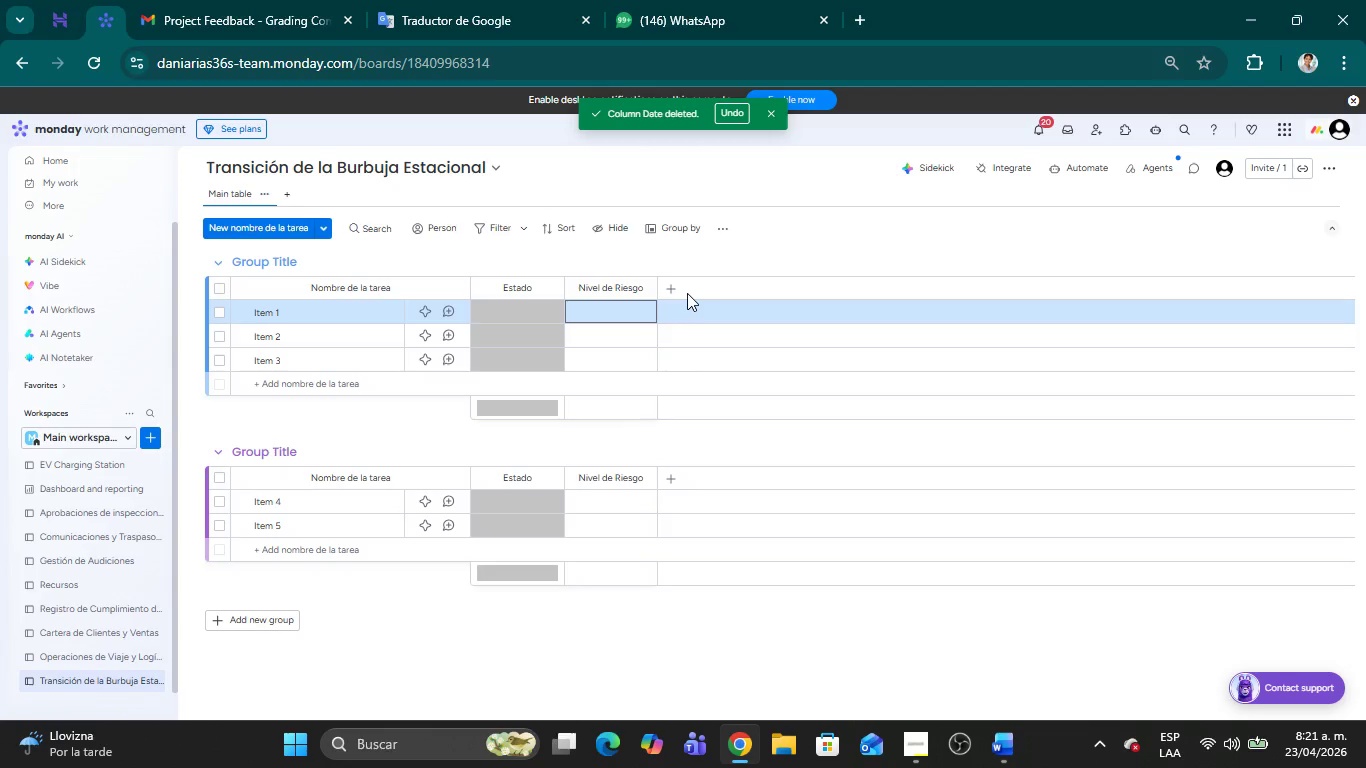 
wait(5.11)
 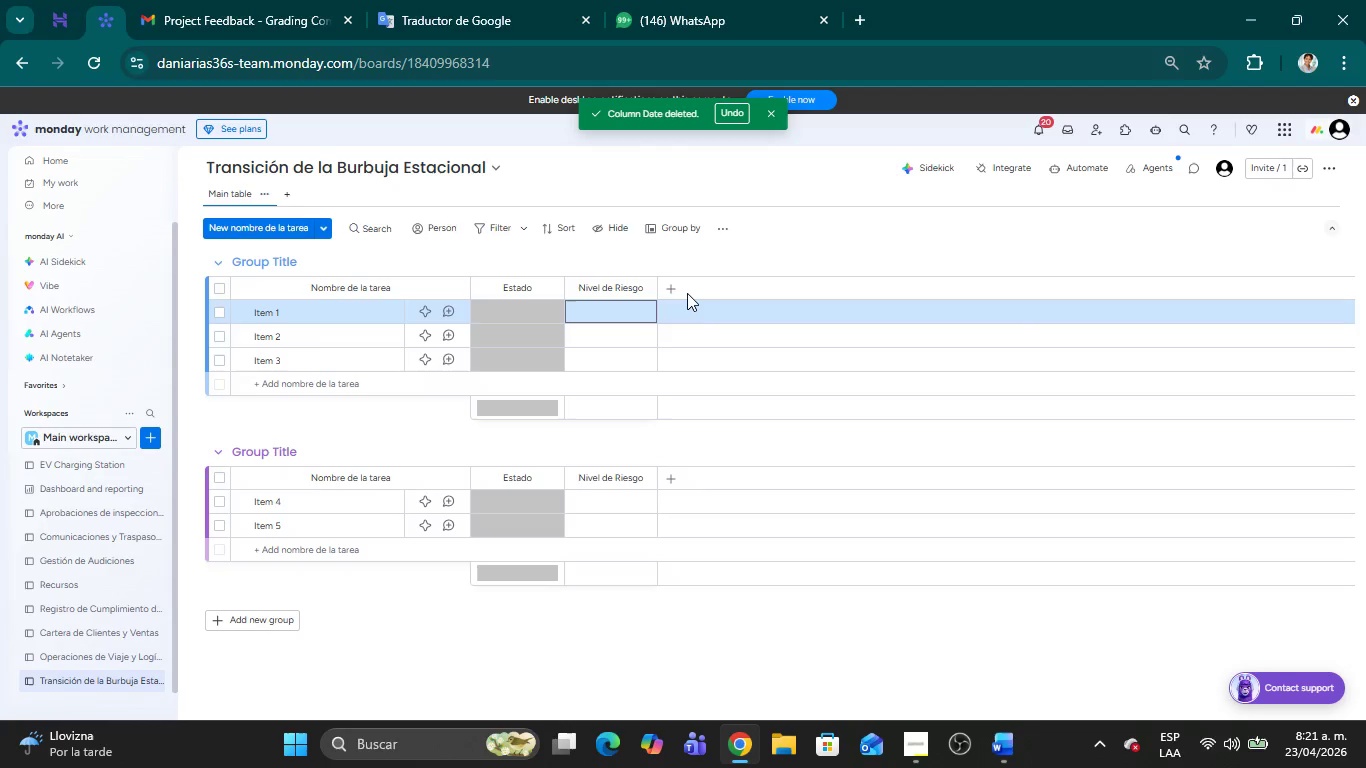 
left_click([668, 292])
 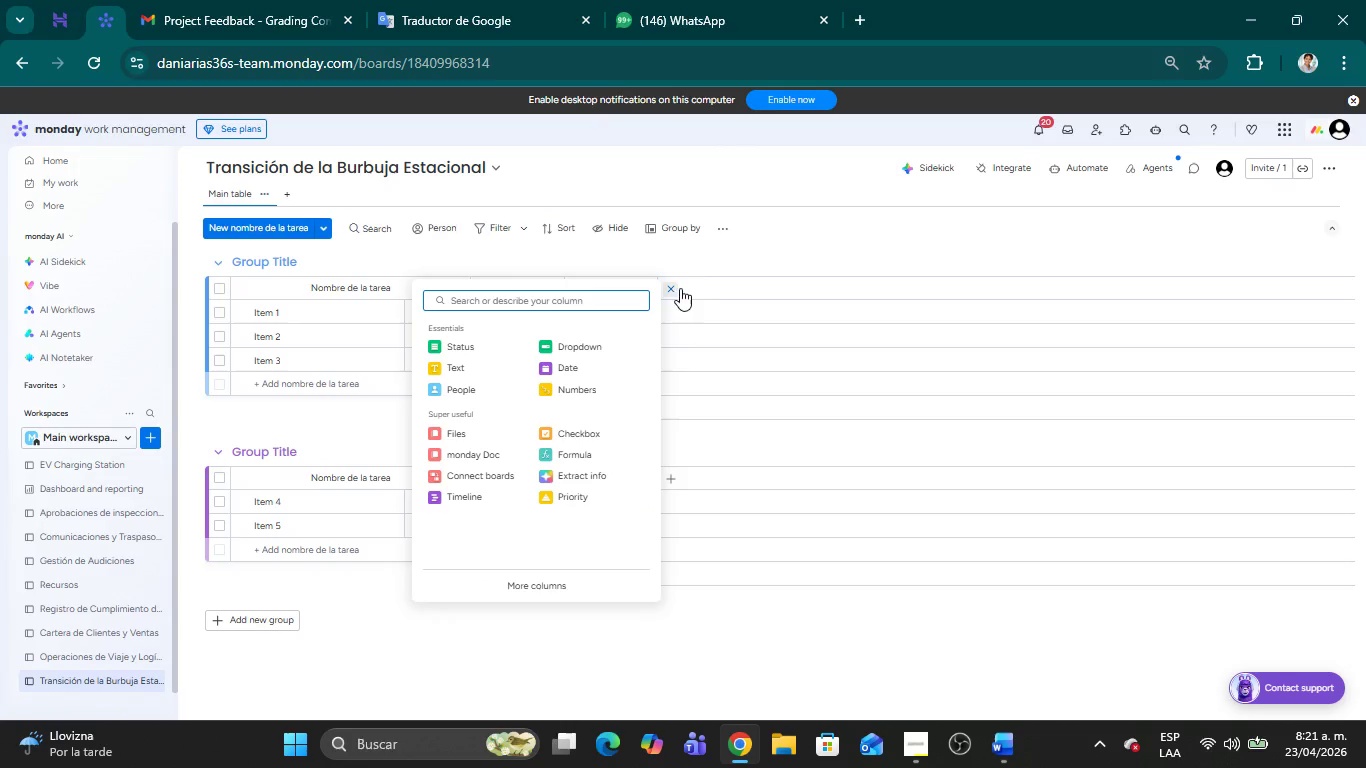 
wait(5.58)
 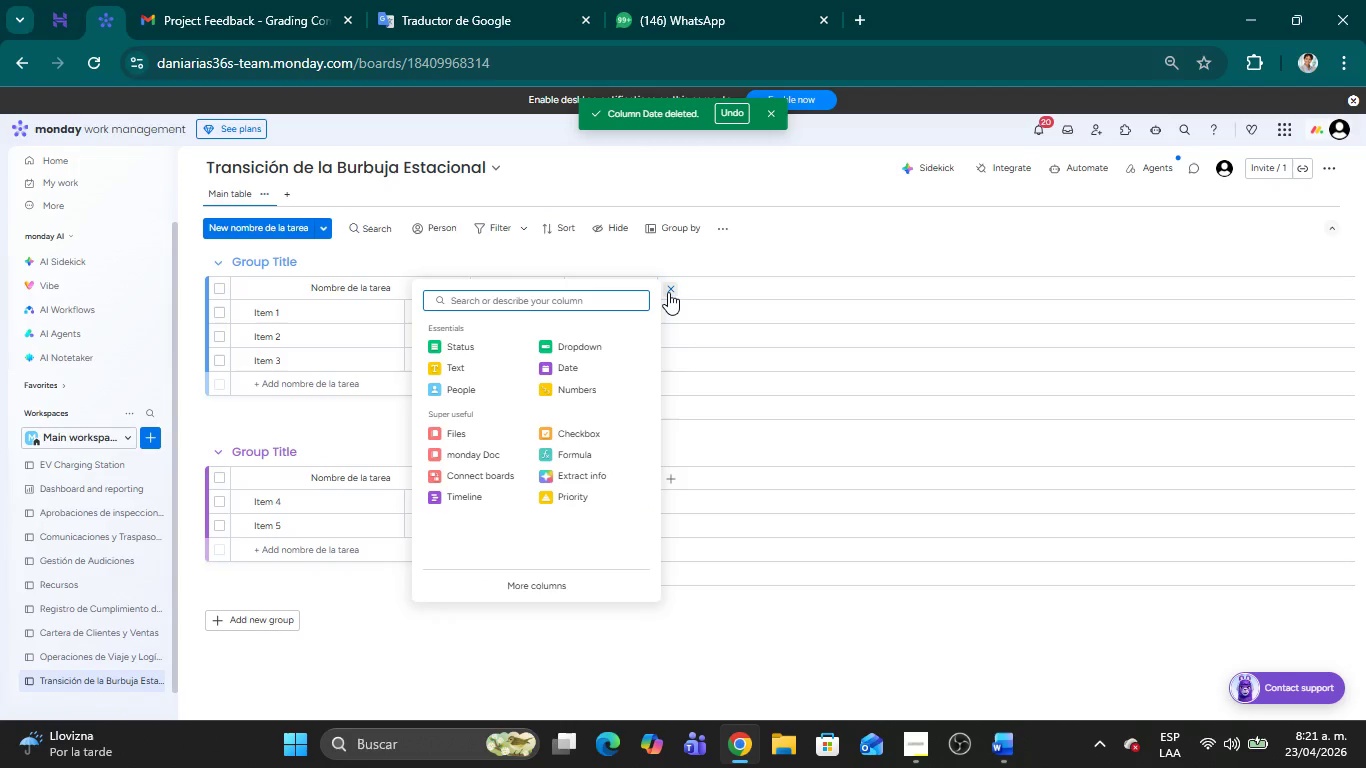 
left_click([821, 238])
 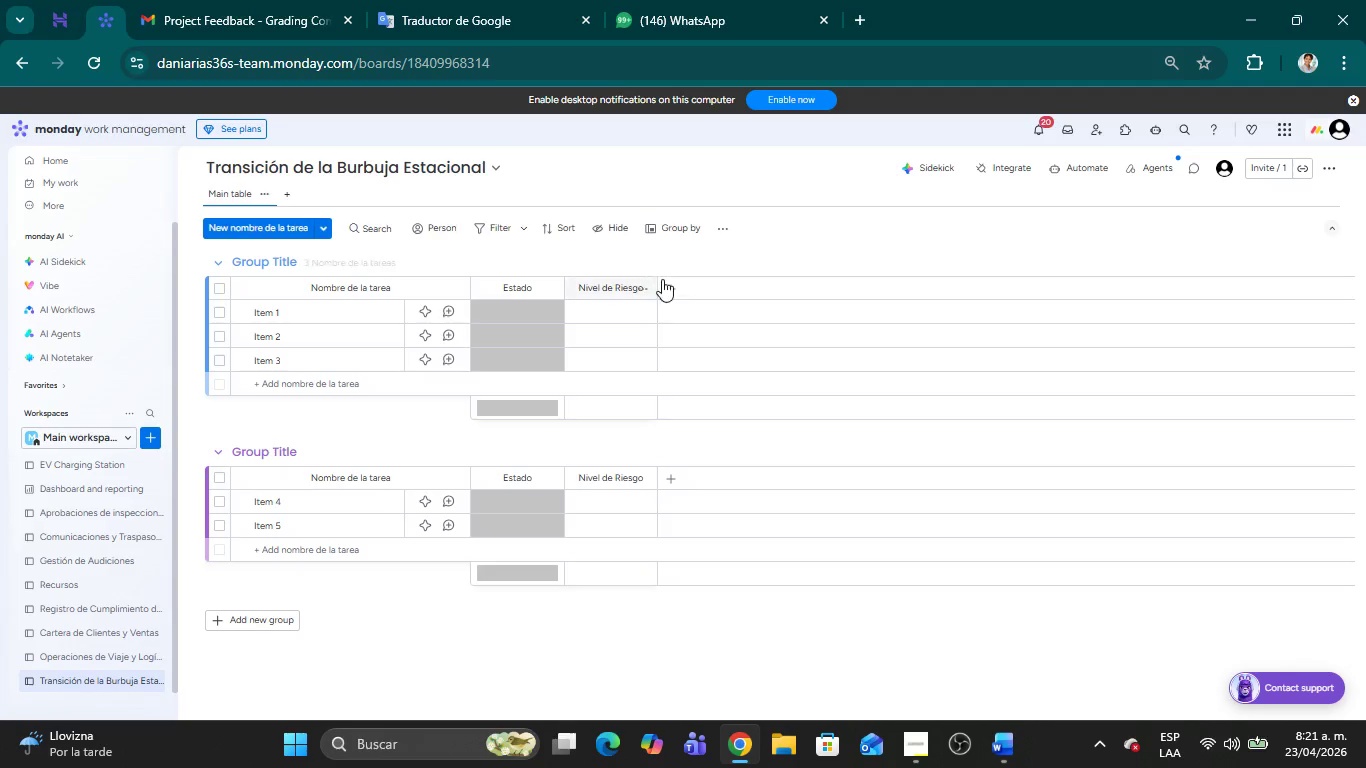 
left_click([672, 289])
 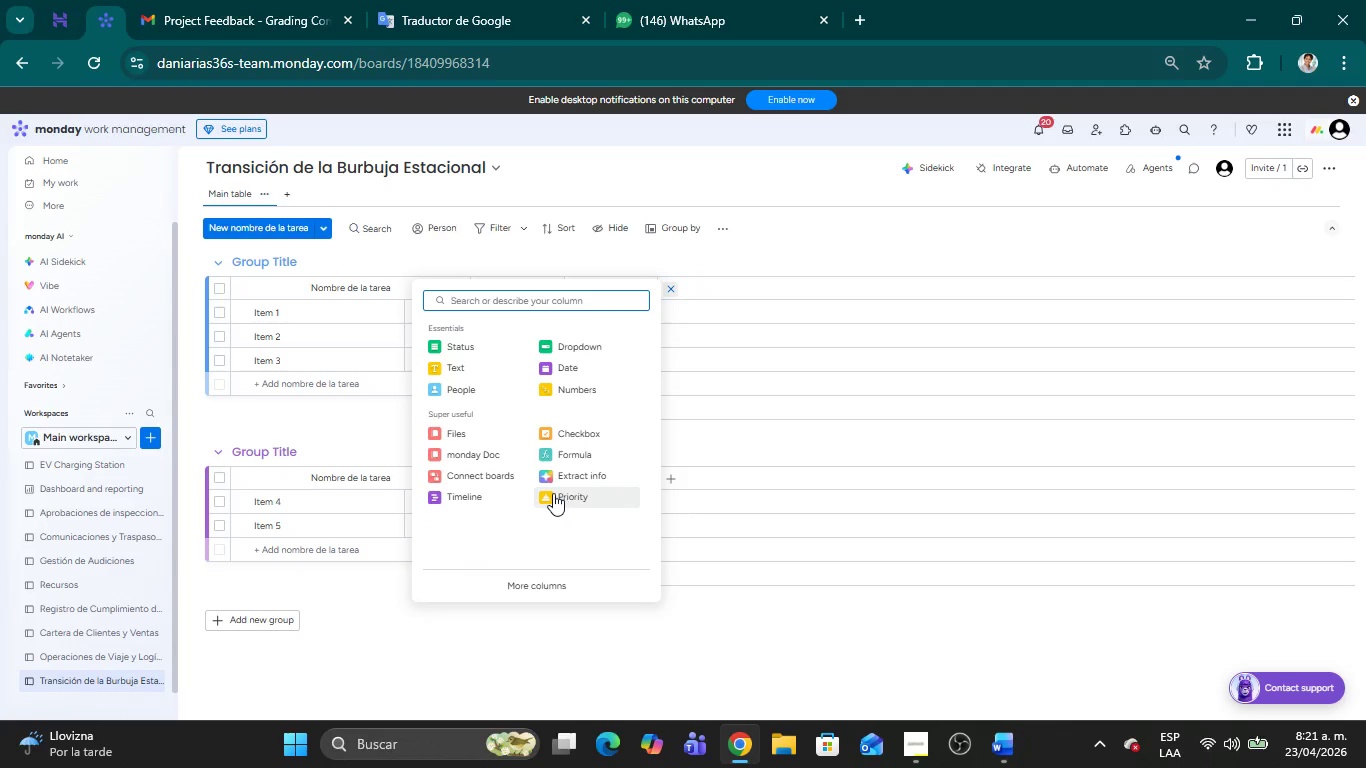 
left_click([553, 493])
 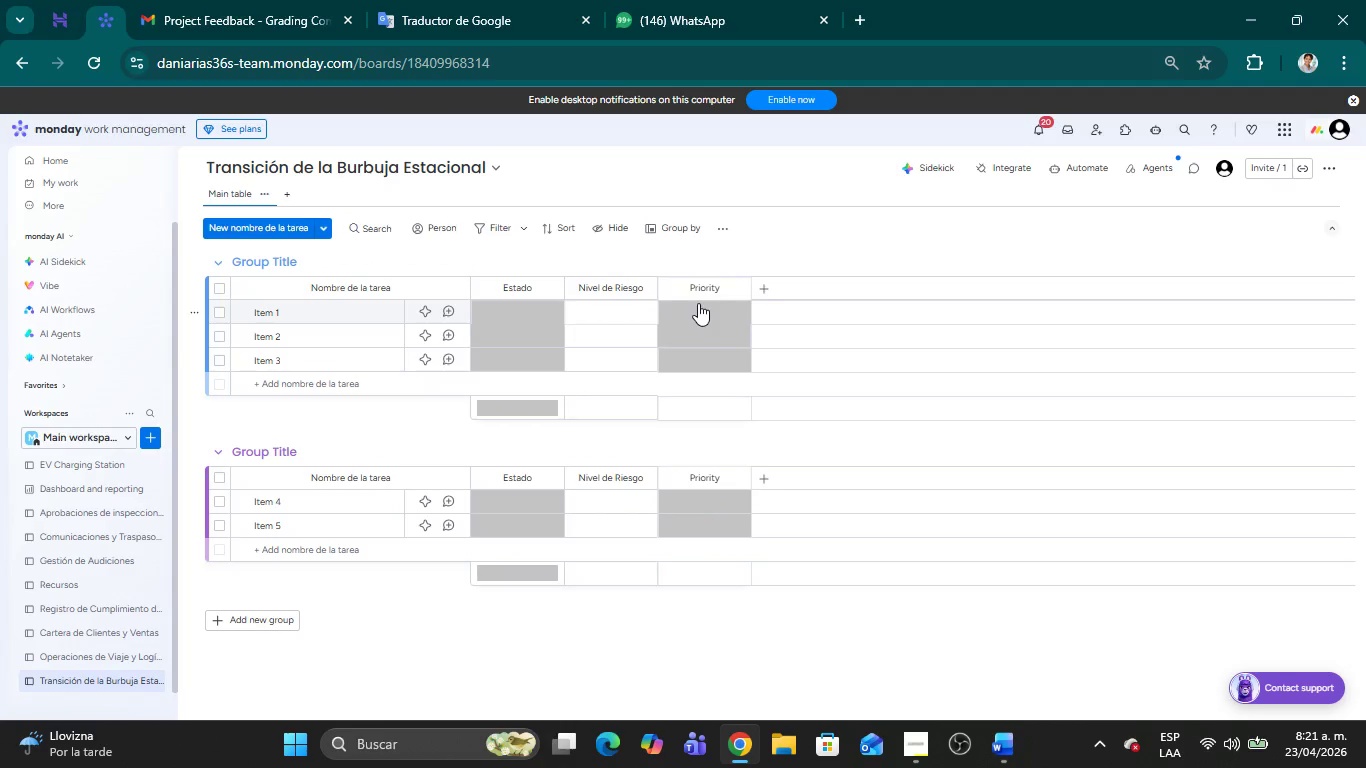 
left_click([698, 295])
 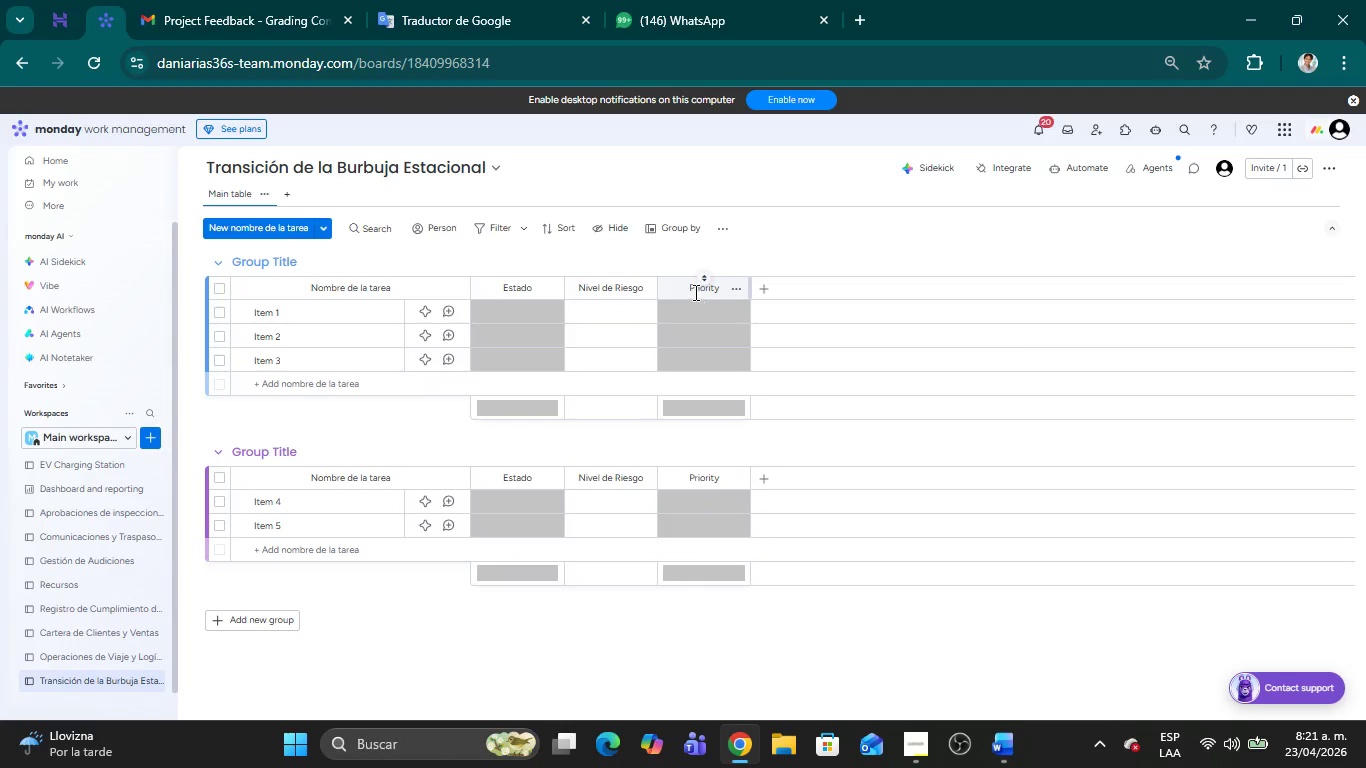 
left_click([694, 292])
 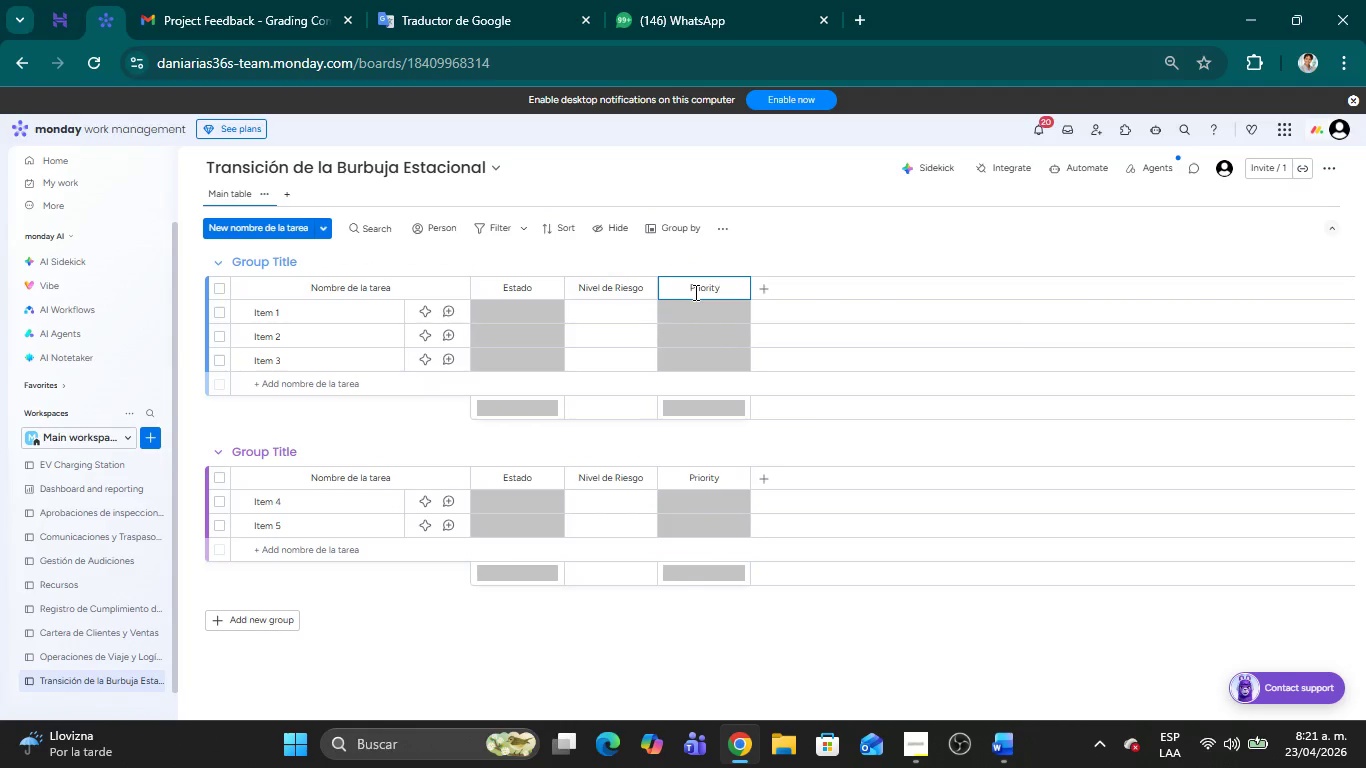 
key(Backspace)
key(Backspace)
key(Backspace)
key(Backspace)
type(rit)
key(Backspace)
type(dad)
 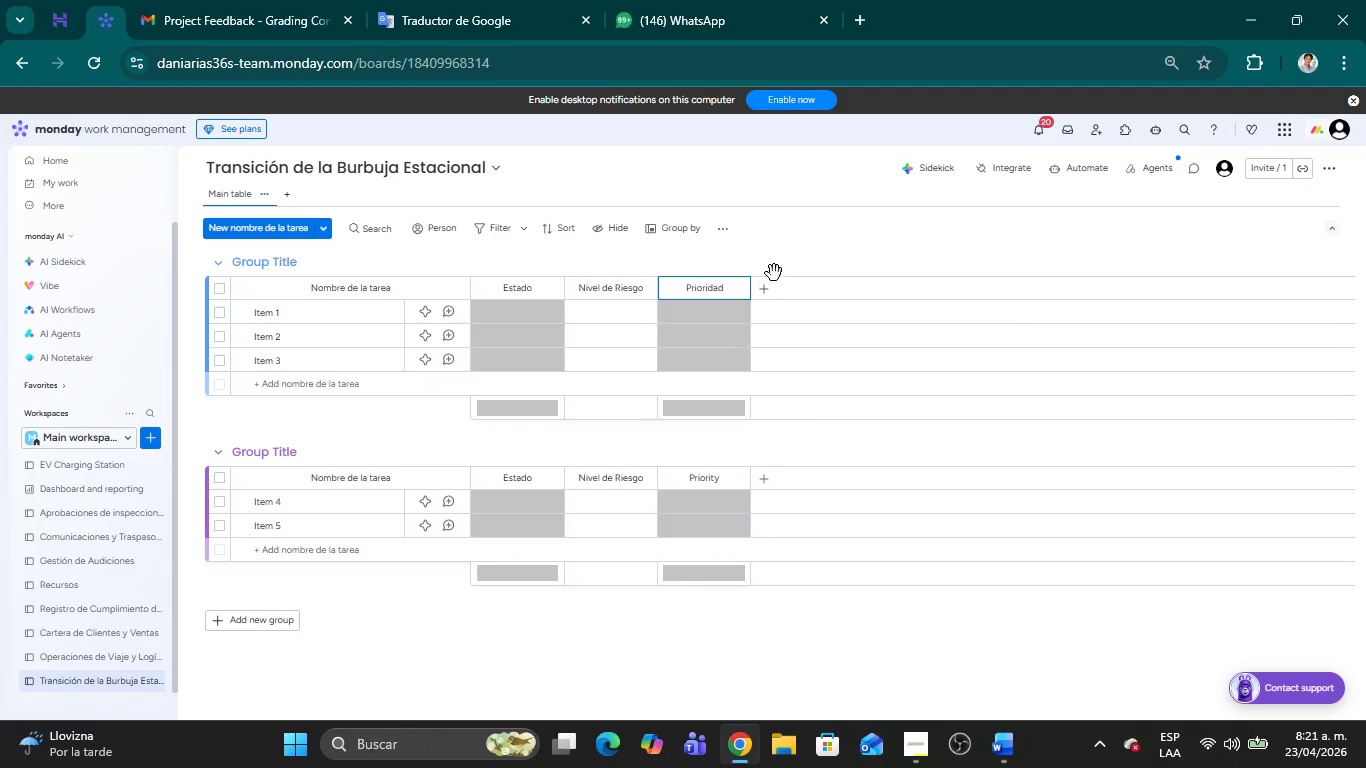 
left_click([798, 255])
 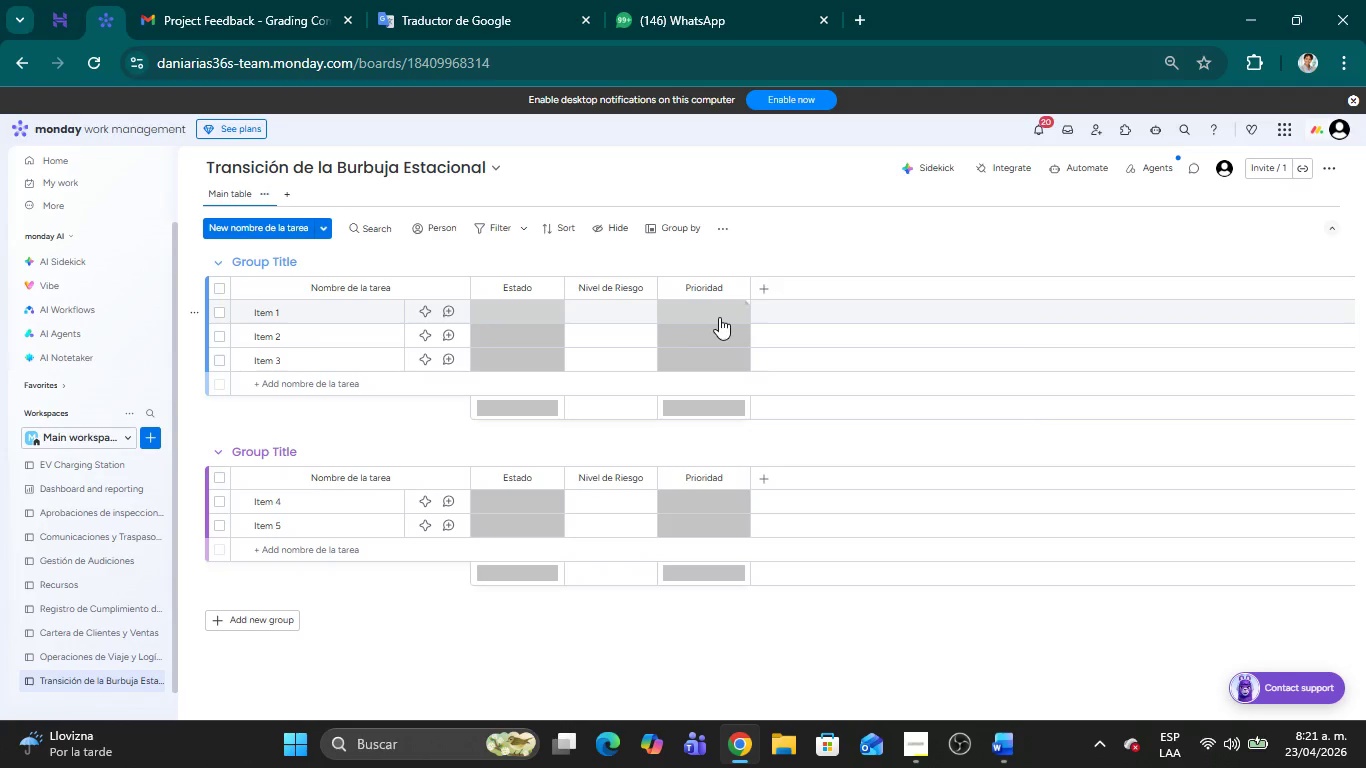 
left_click([719, 316])
 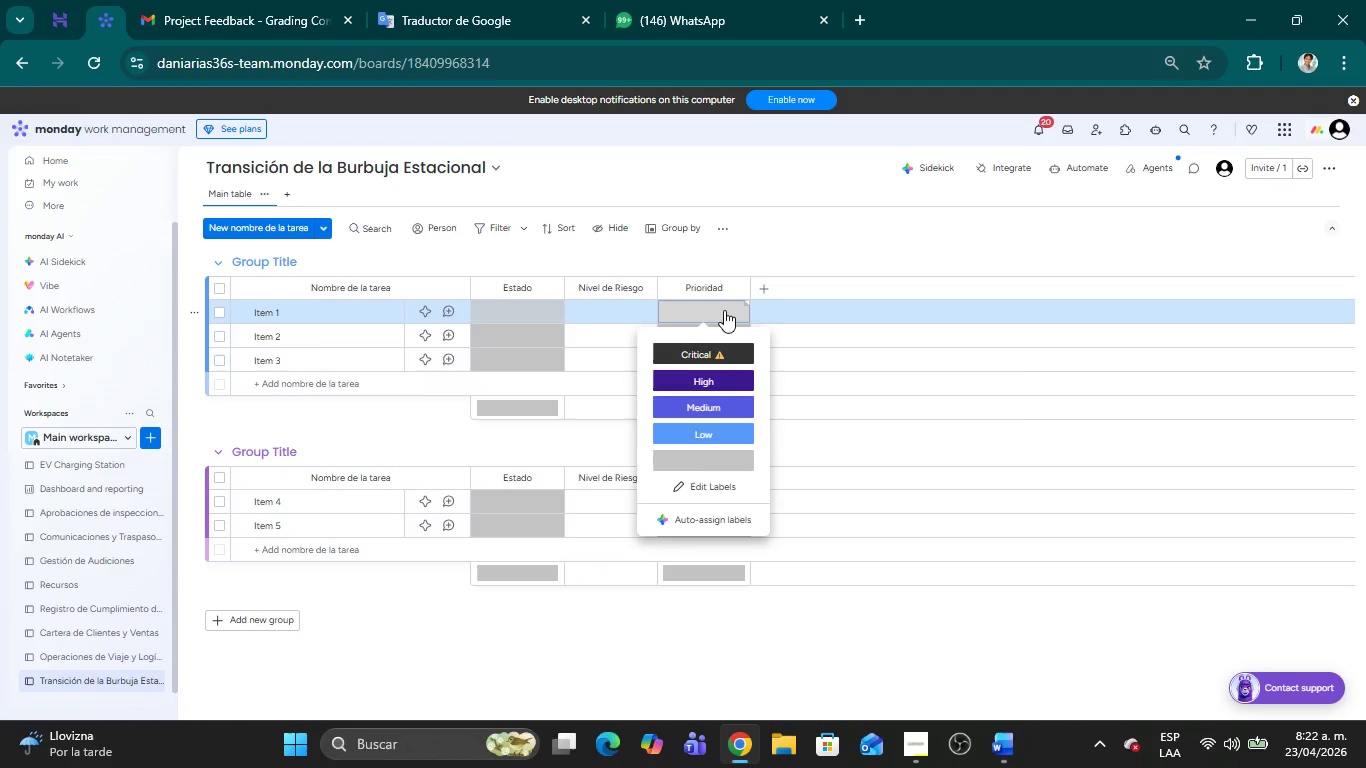 
wait(57.48)
 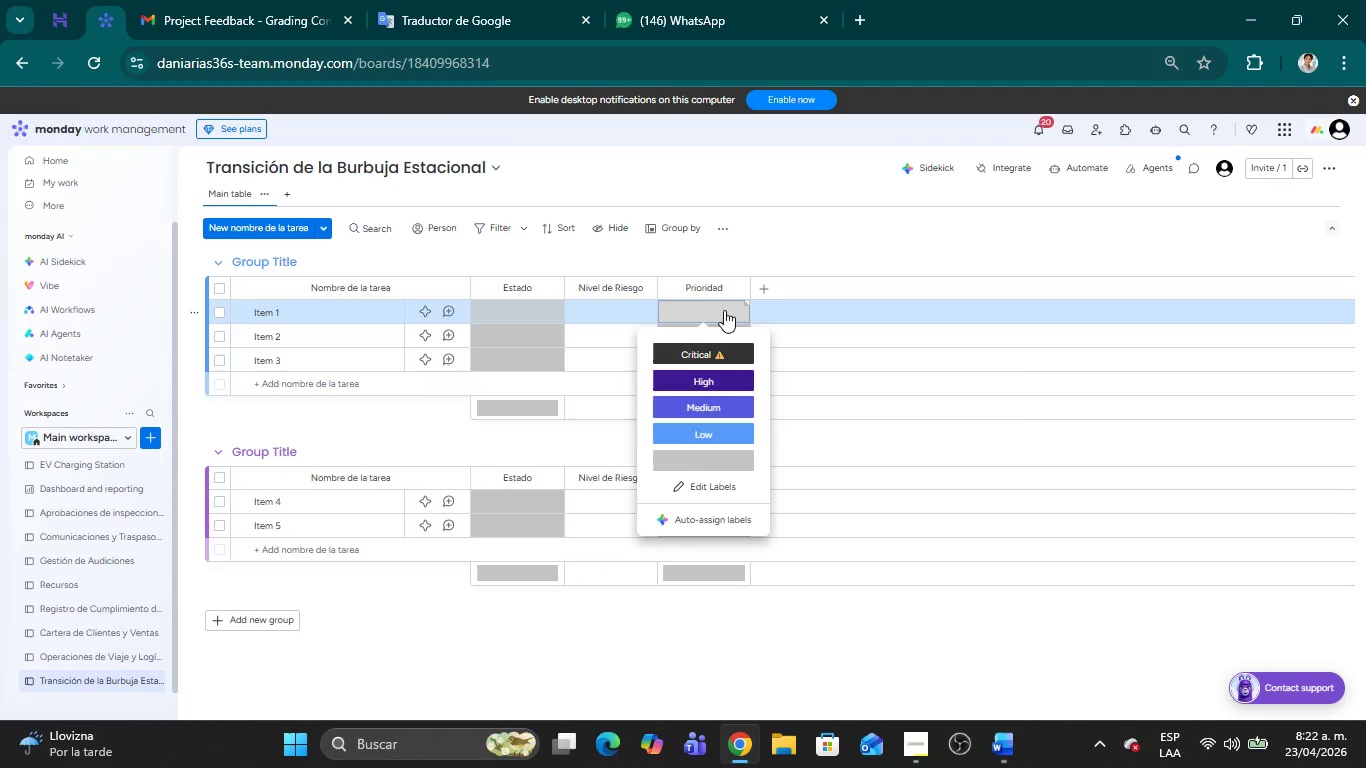 
left_click([818, 264])
 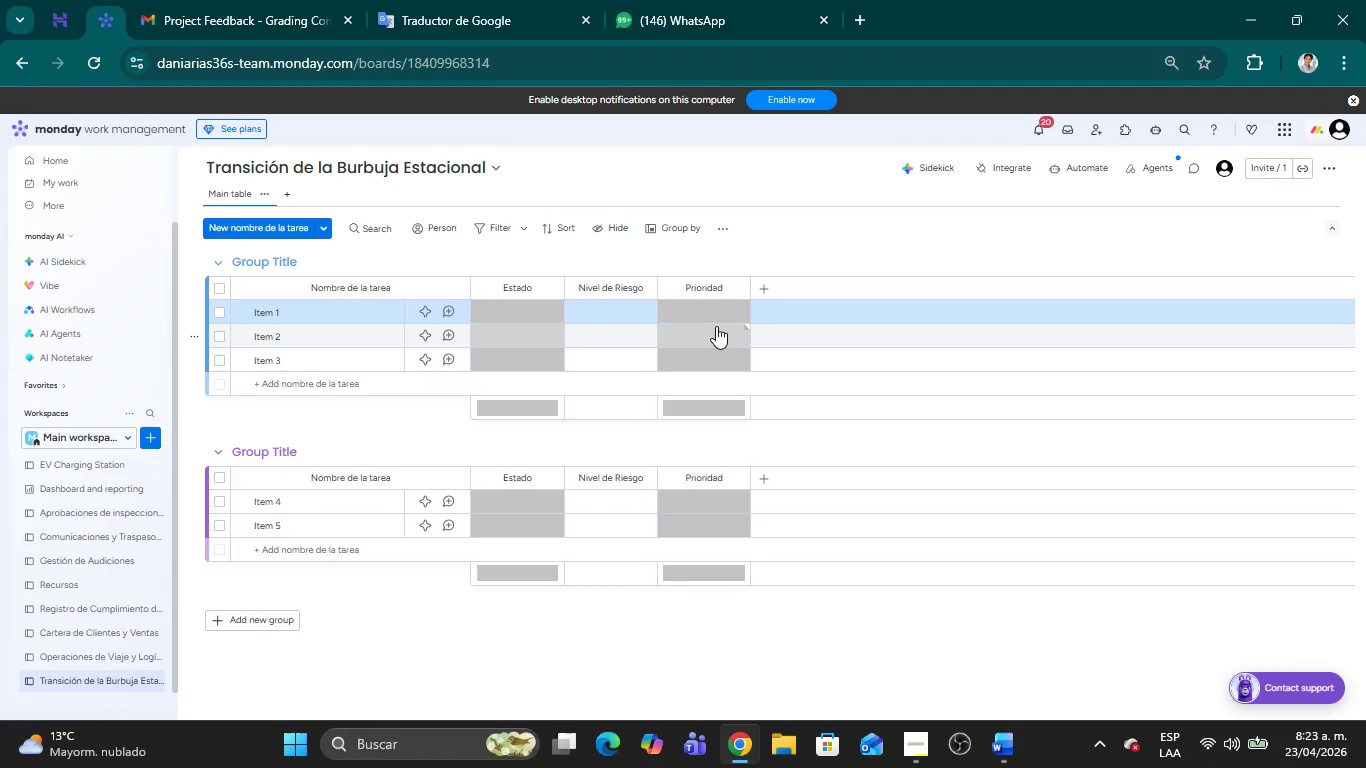 
wait(53.78)
 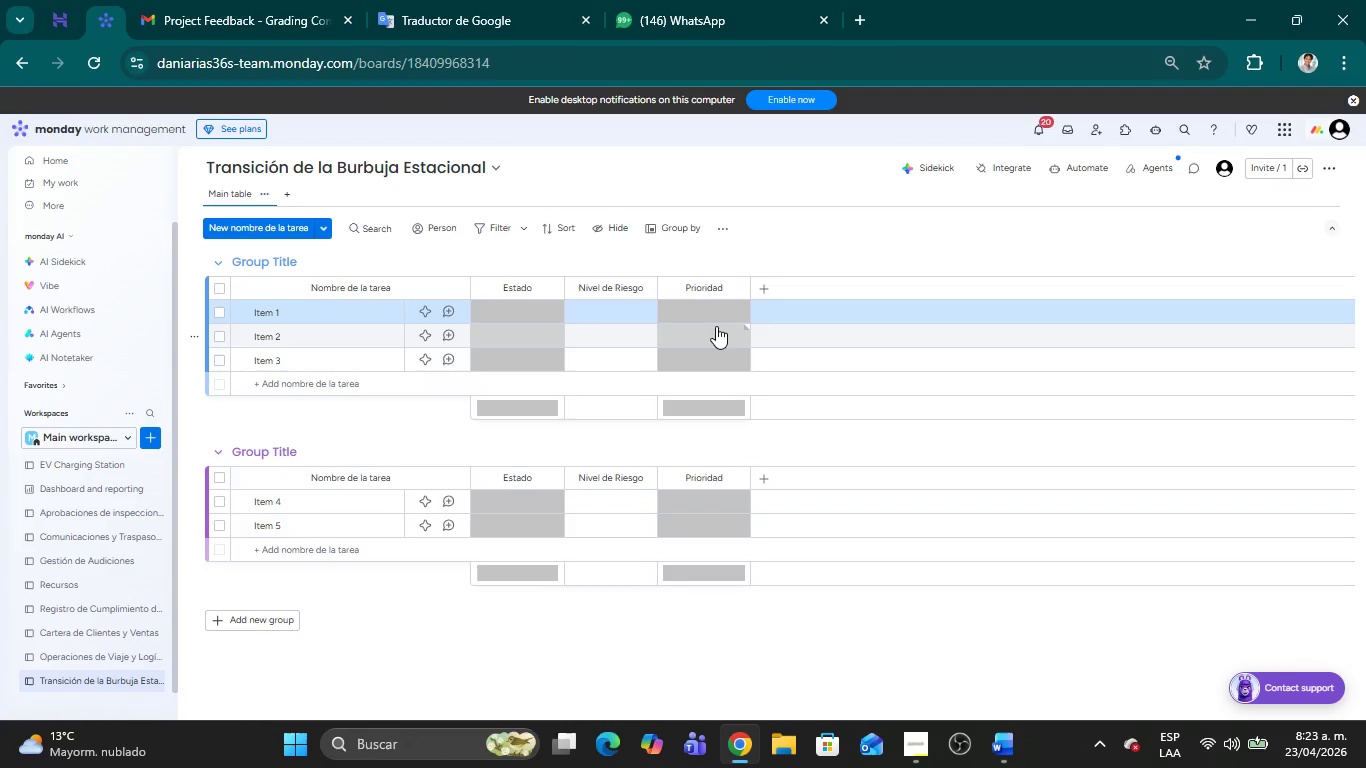 
left_click([763, 287])
 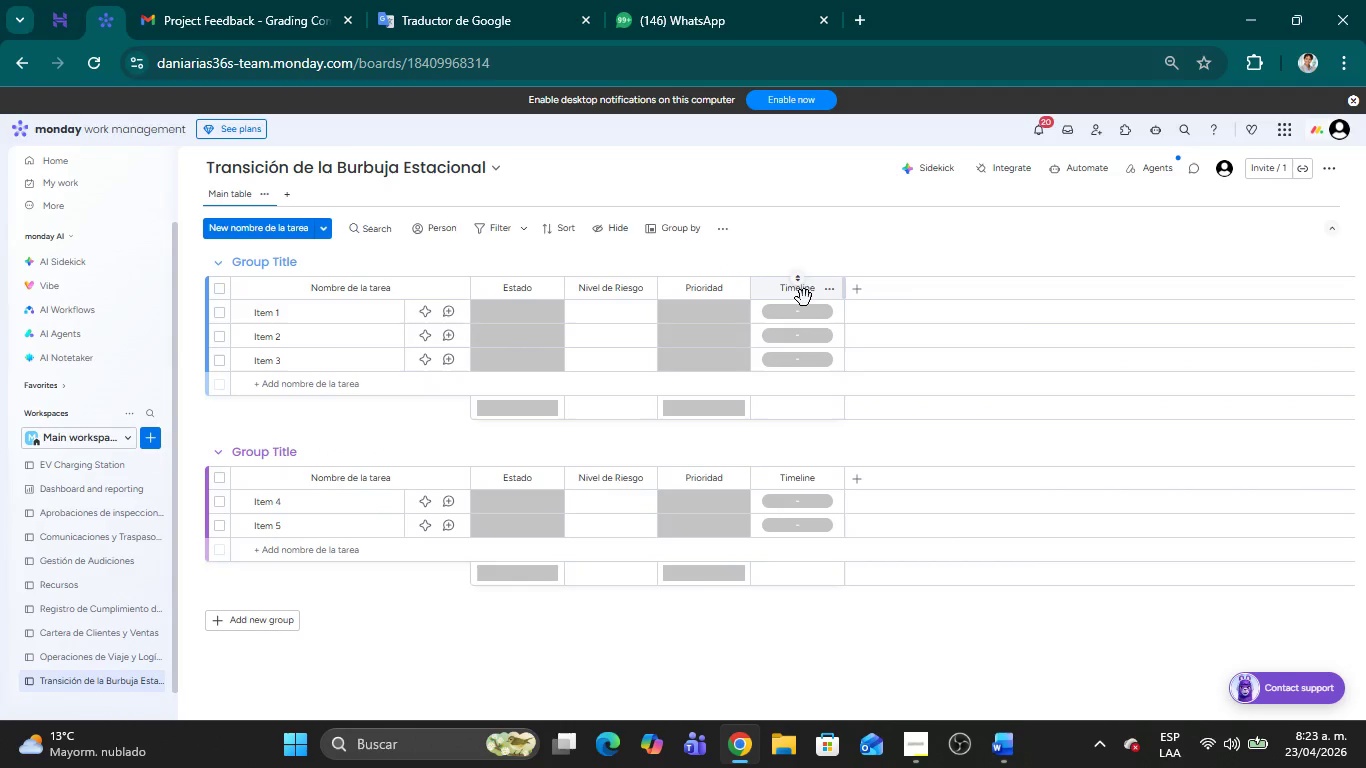 
wait(6.42)
 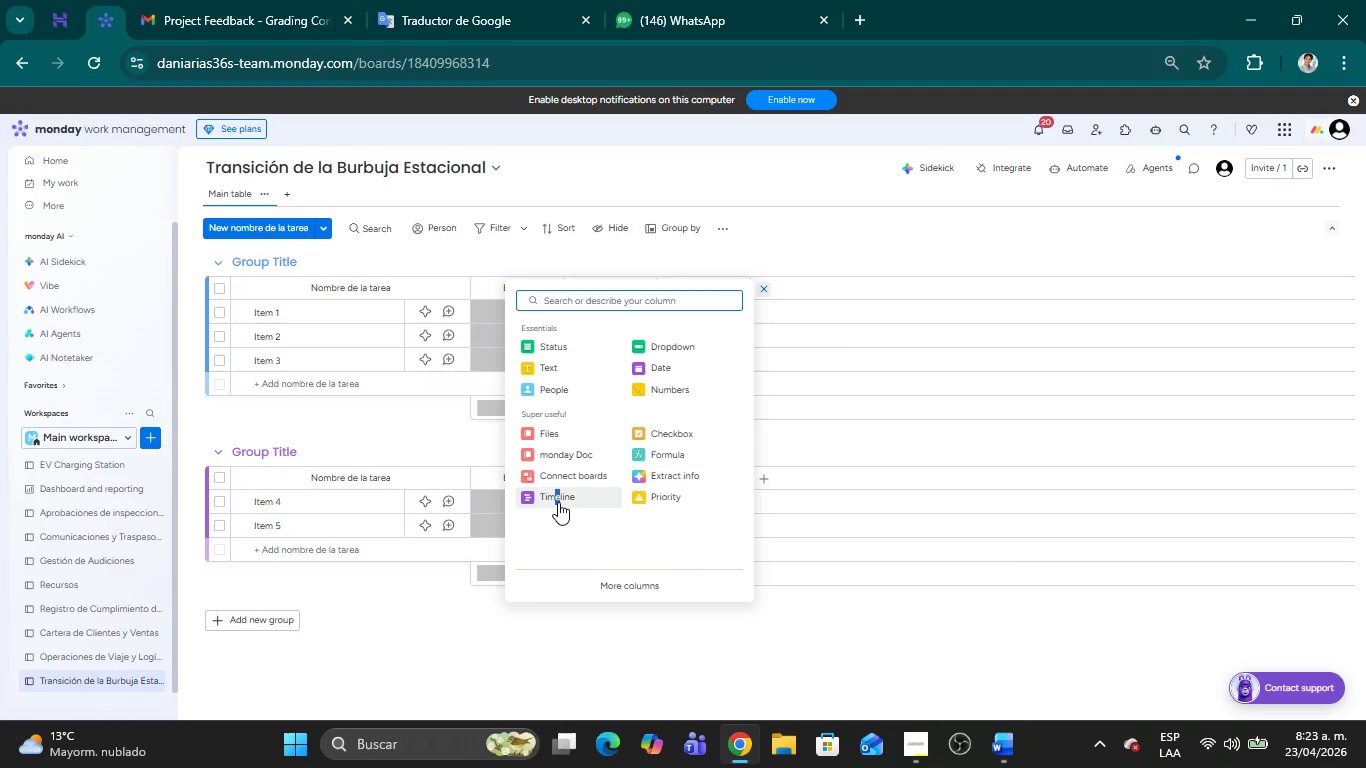 
left_click([807, 293])
 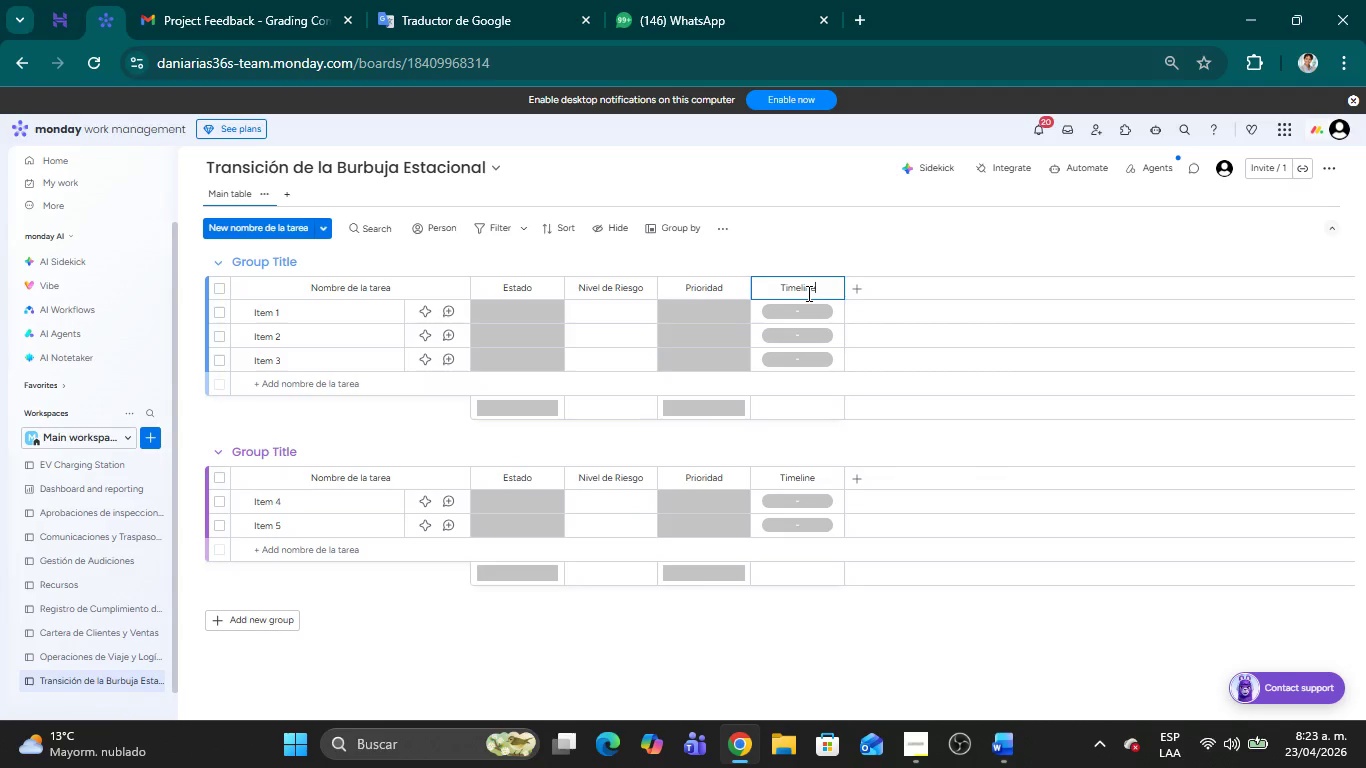 
key(Backspace)
key(Backspace)
key(Backspace)
key(Backspace)
key(Backspace)
key(Backspace)
key(Backspace)
key(Backspace)
type(Cronograma)
 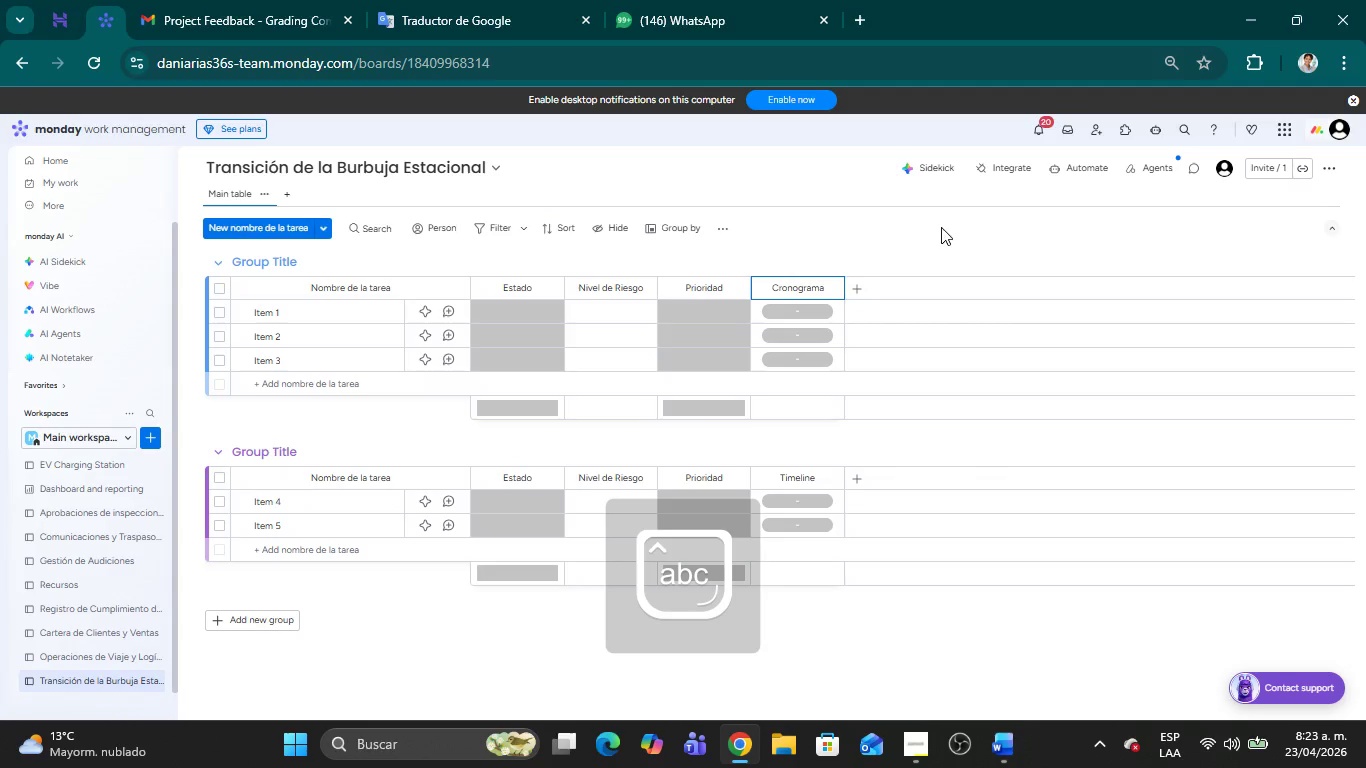 
left_click([936, 219])
 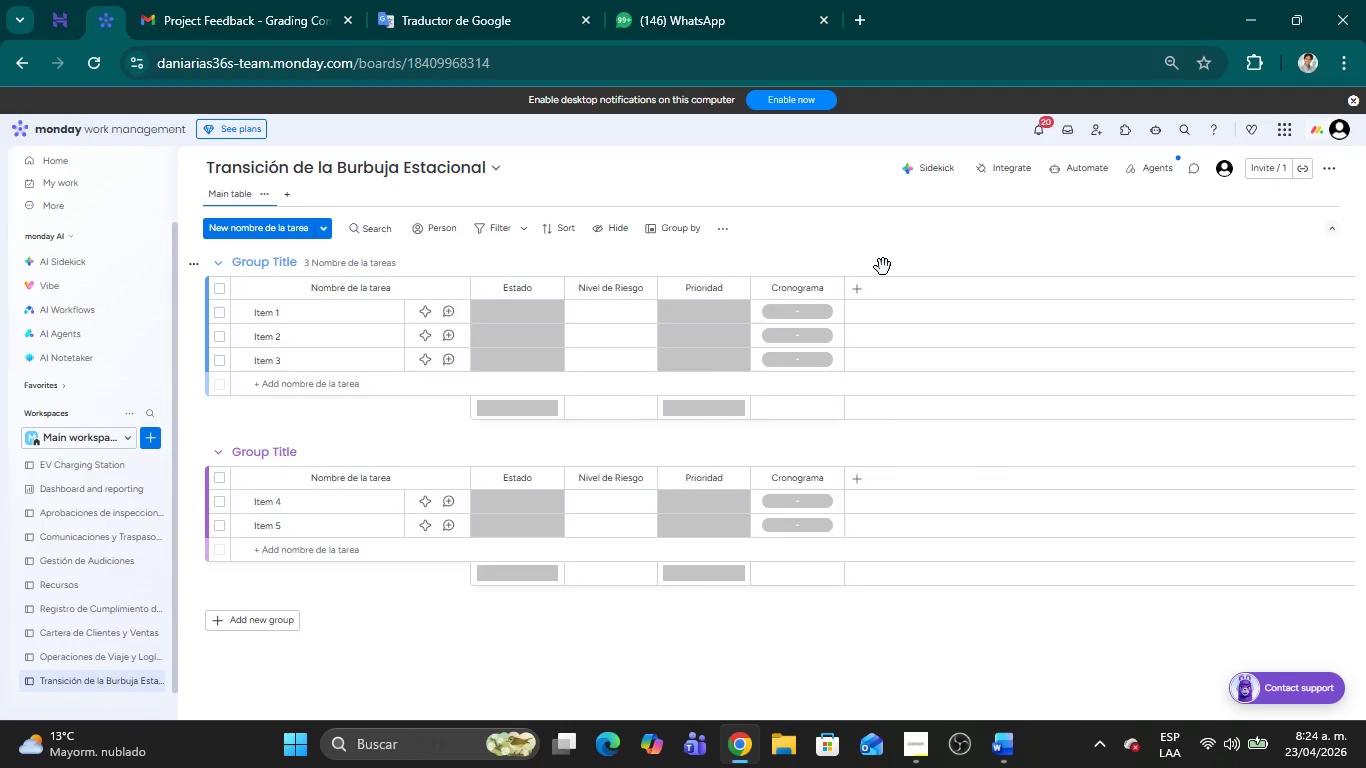 
wait(16.31)
 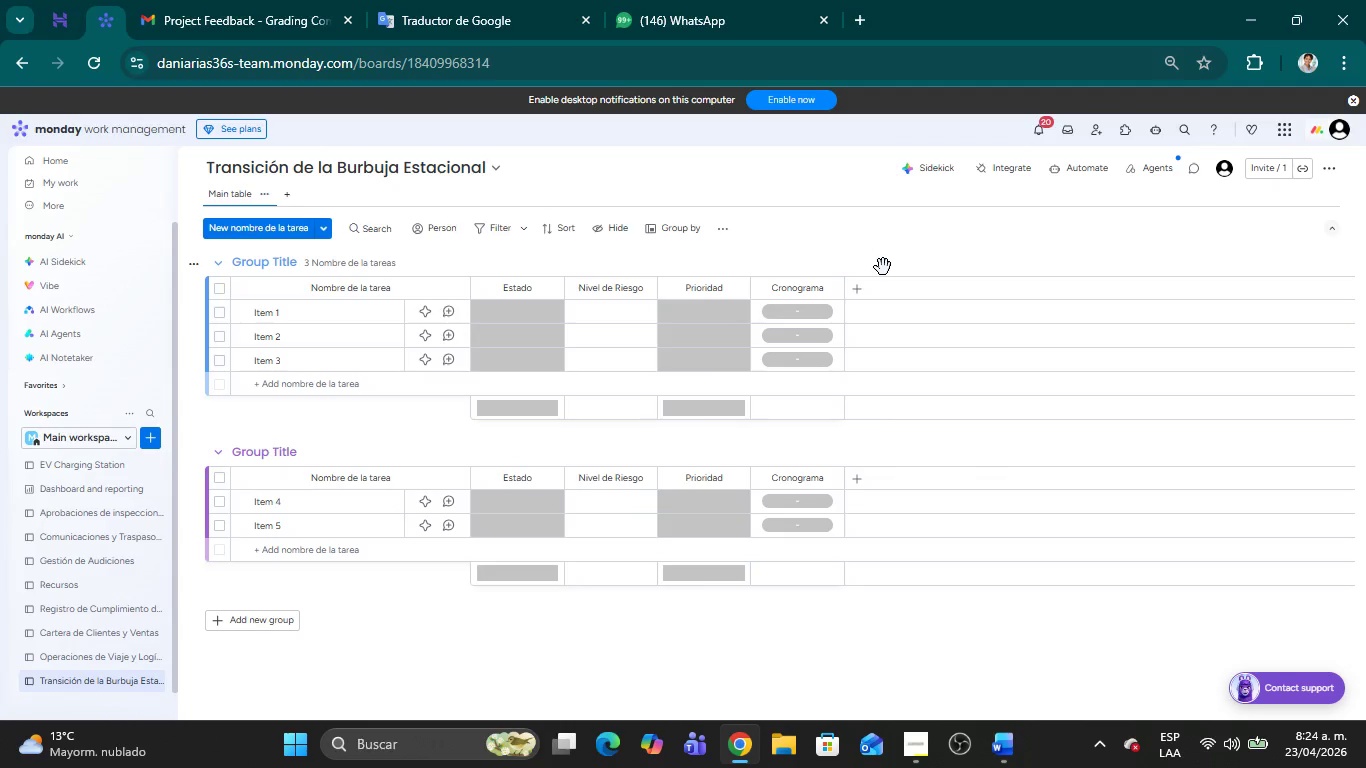 
left_click([799, 312])
 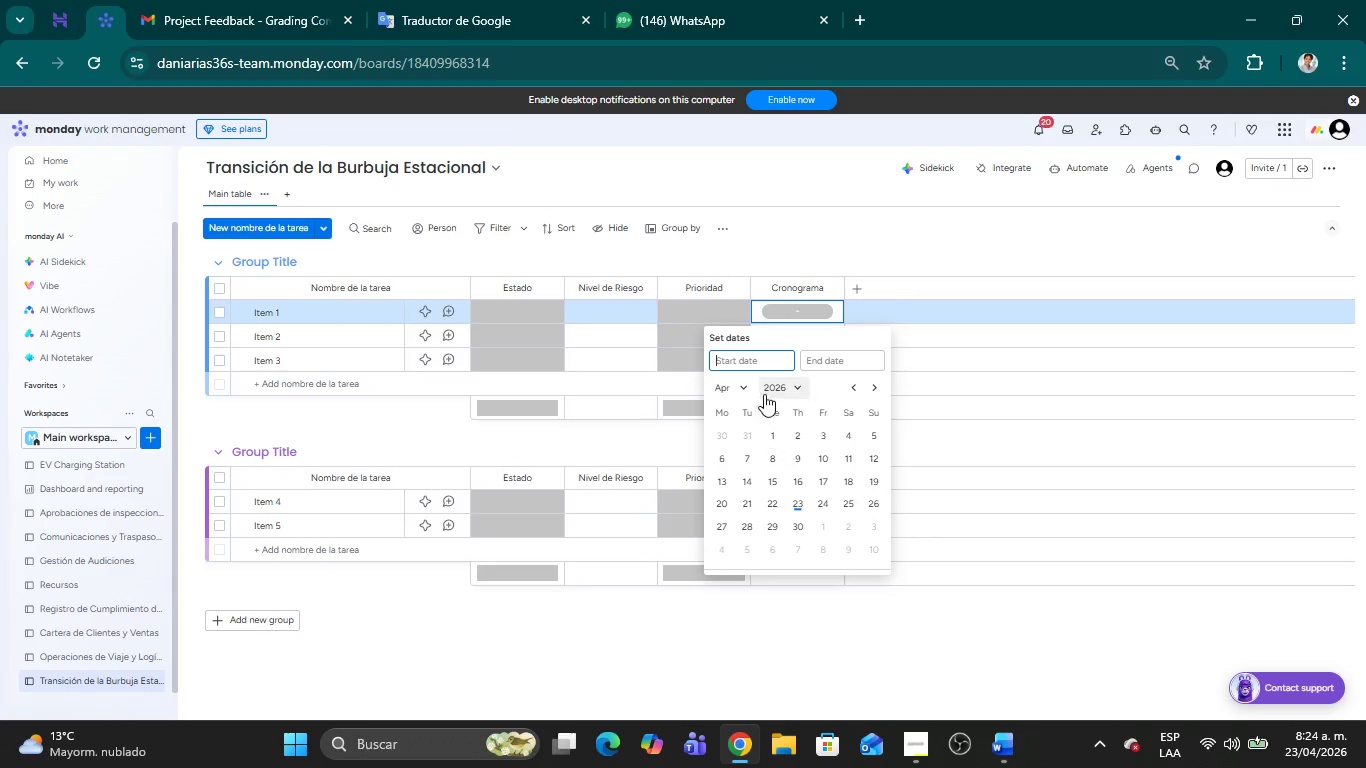 
left_click([770, 434])
 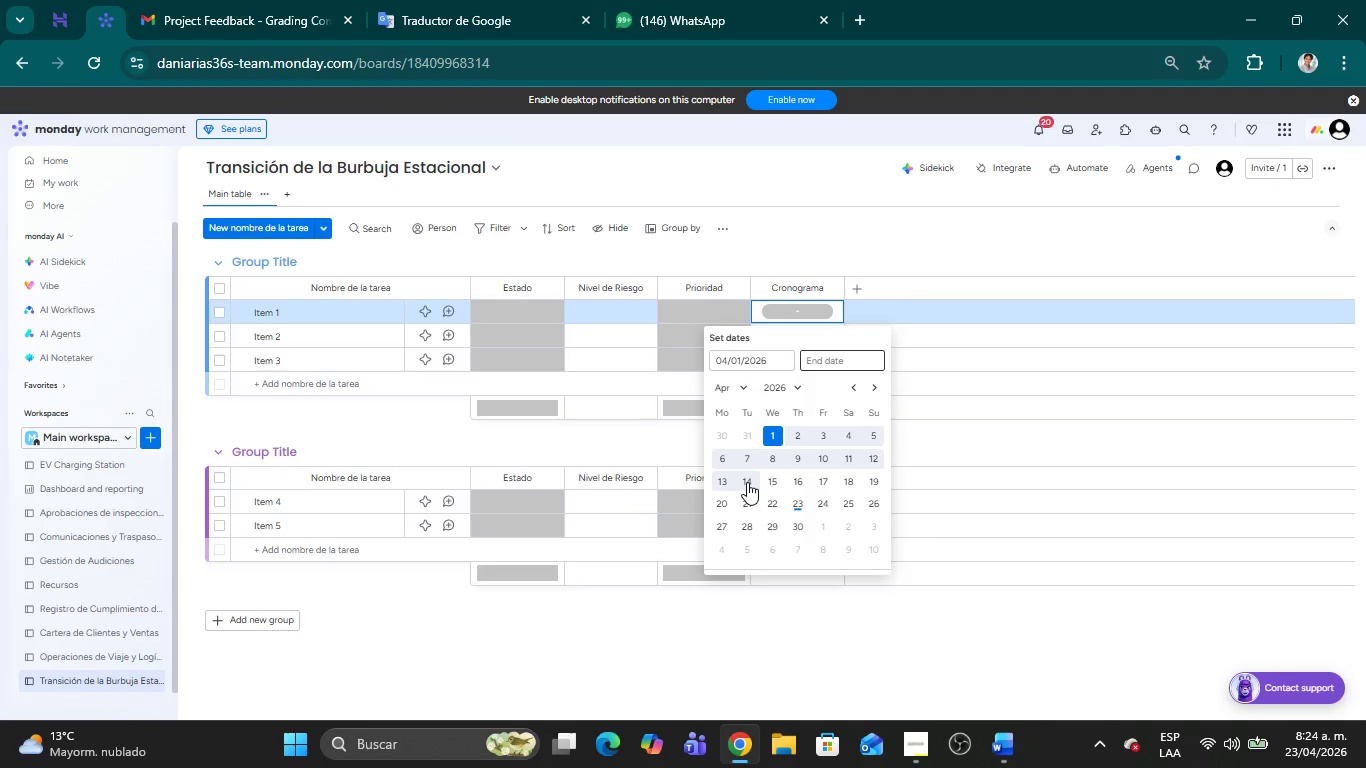 
left_click([747, 482])
 